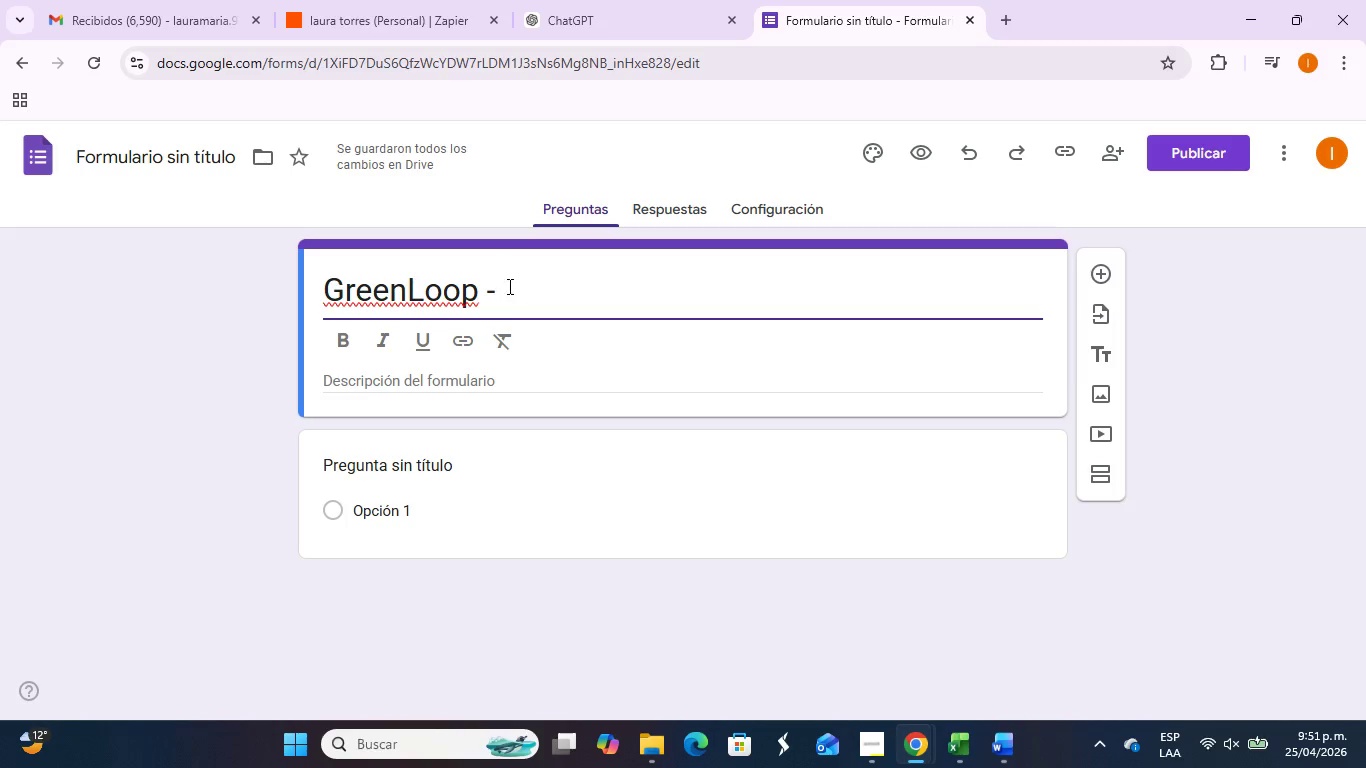 
key(Alt+Tab)
 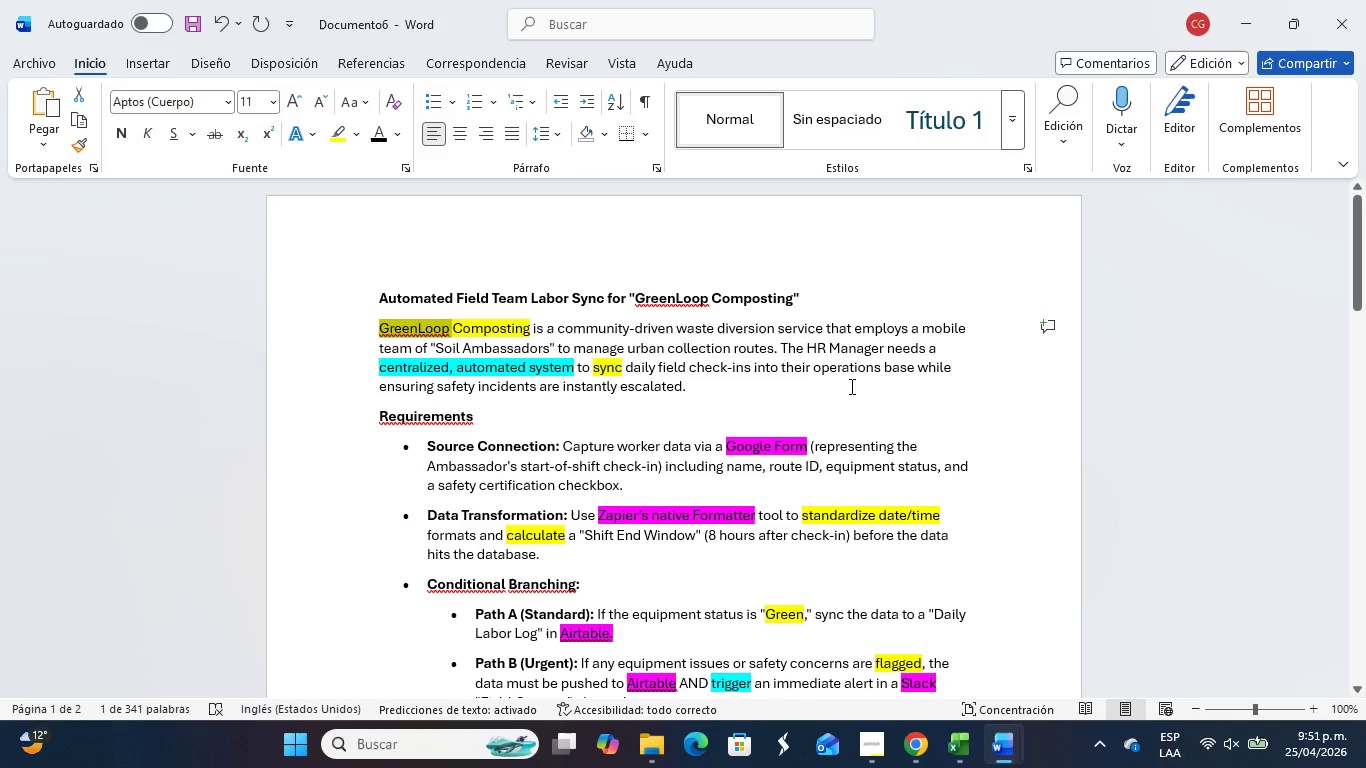 
left_click([809, 383])
 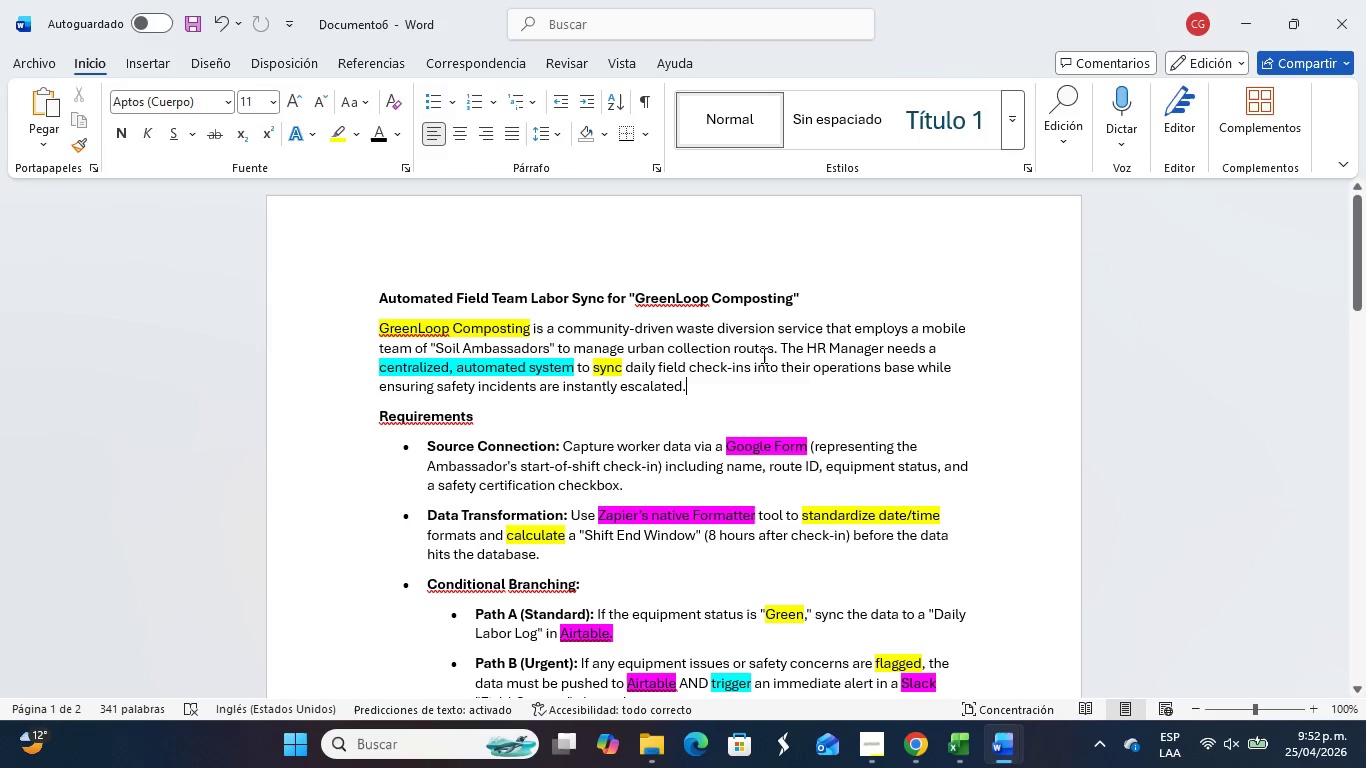 
scroll: coordinate [848, 457], scroll_direction: down, amount: 1.0
 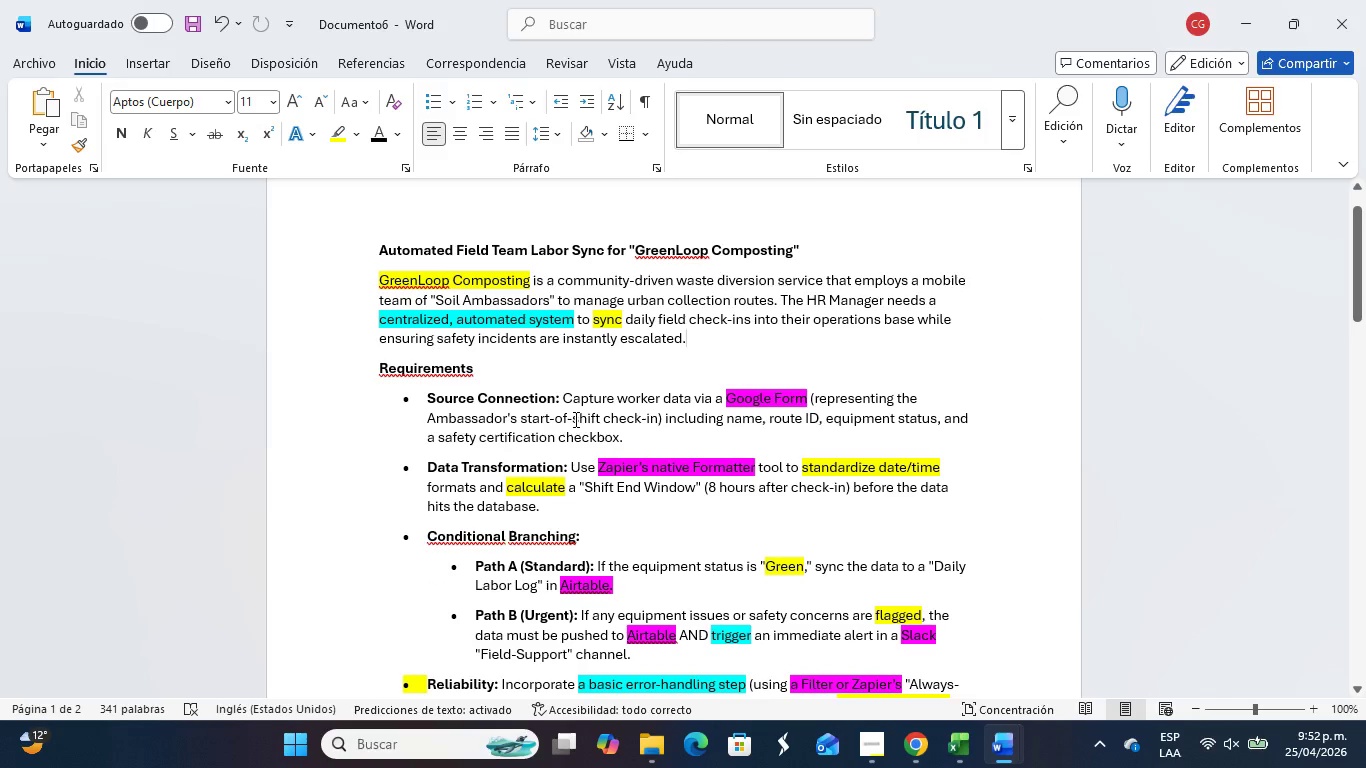 
left_click_drag(start_coordinate=[572, 420], to_coordinate=[654, 417])
 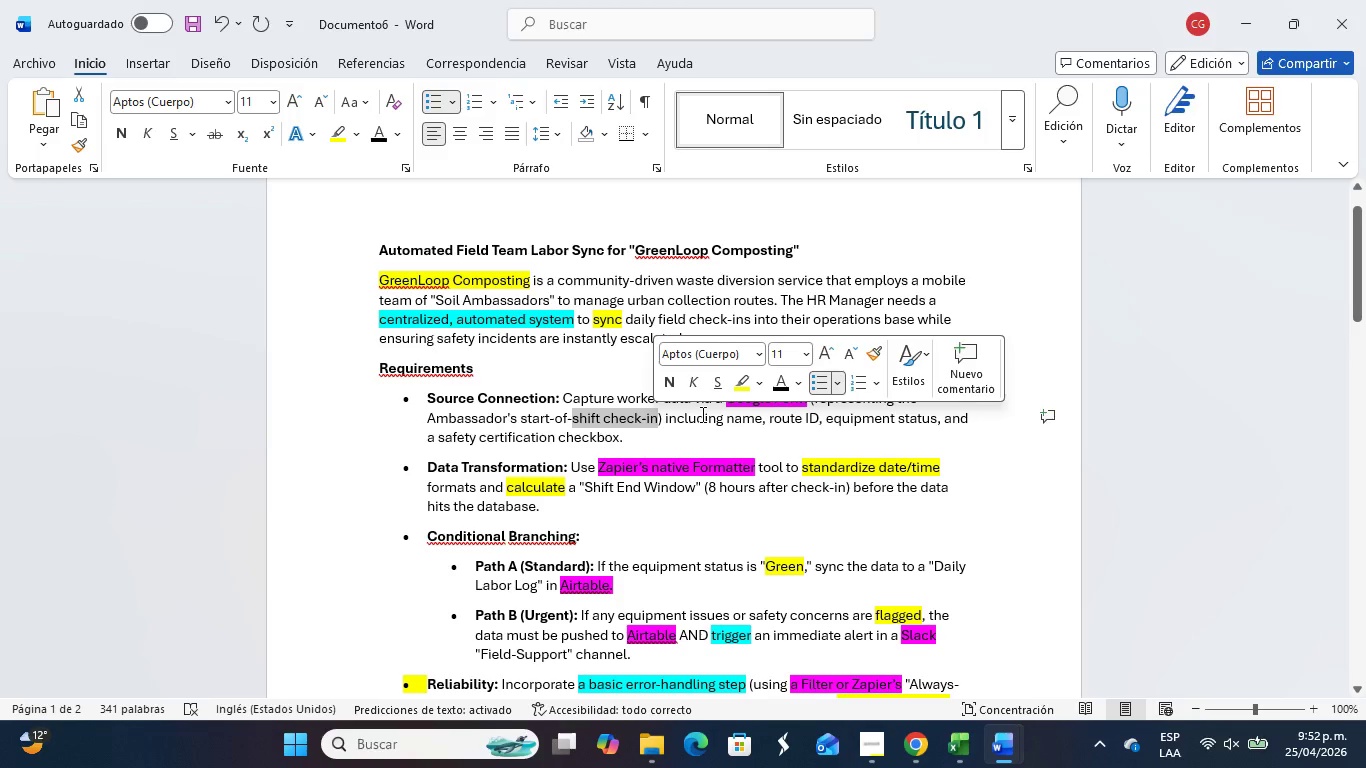 
key(Control+C)
 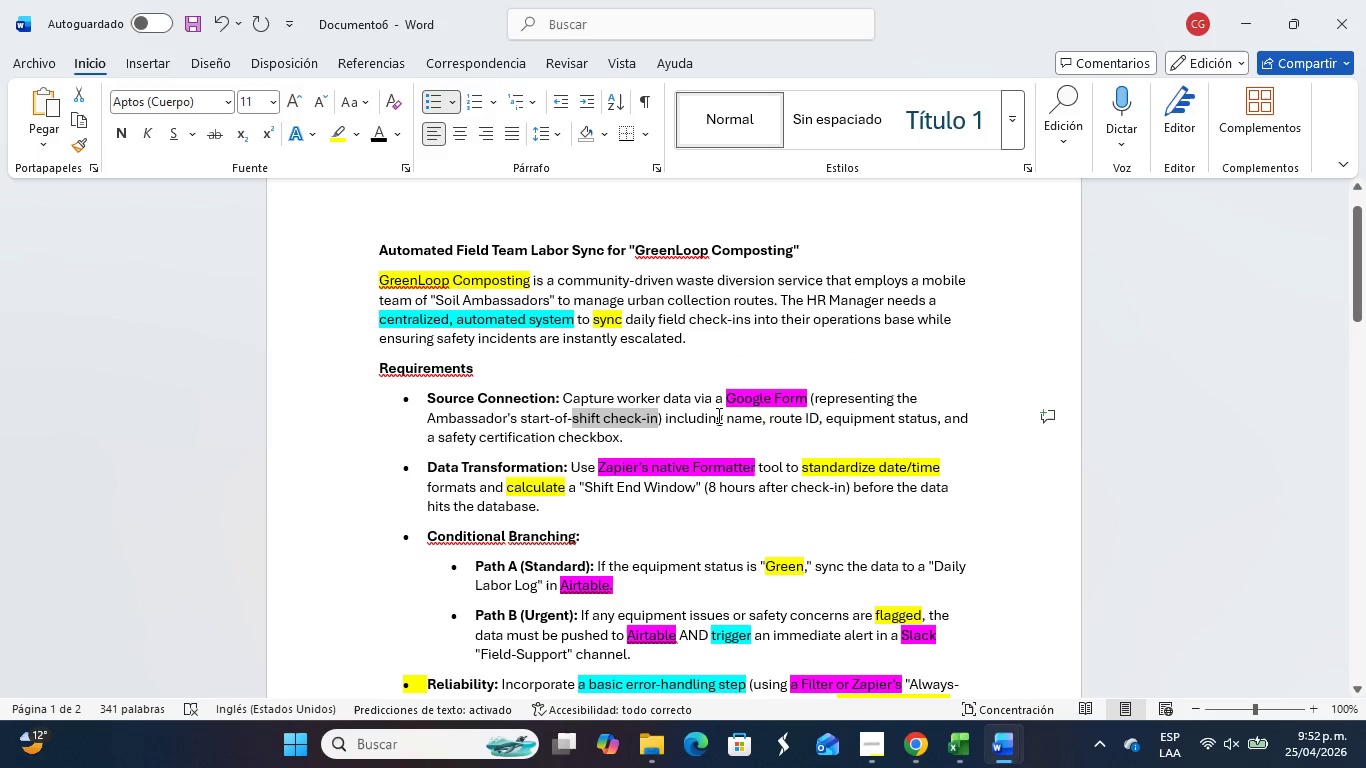 
key(Alt+Tab)
 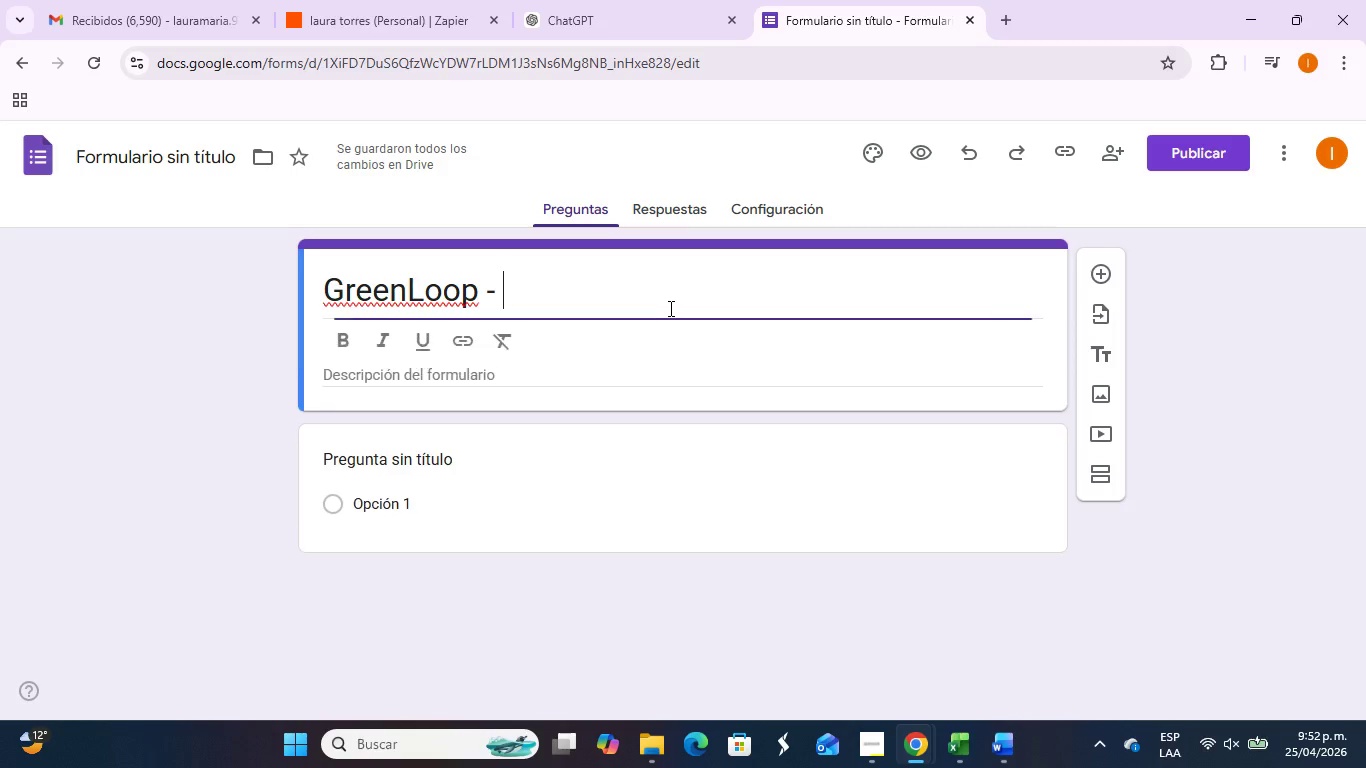 
key(Control+ControlLeft)
 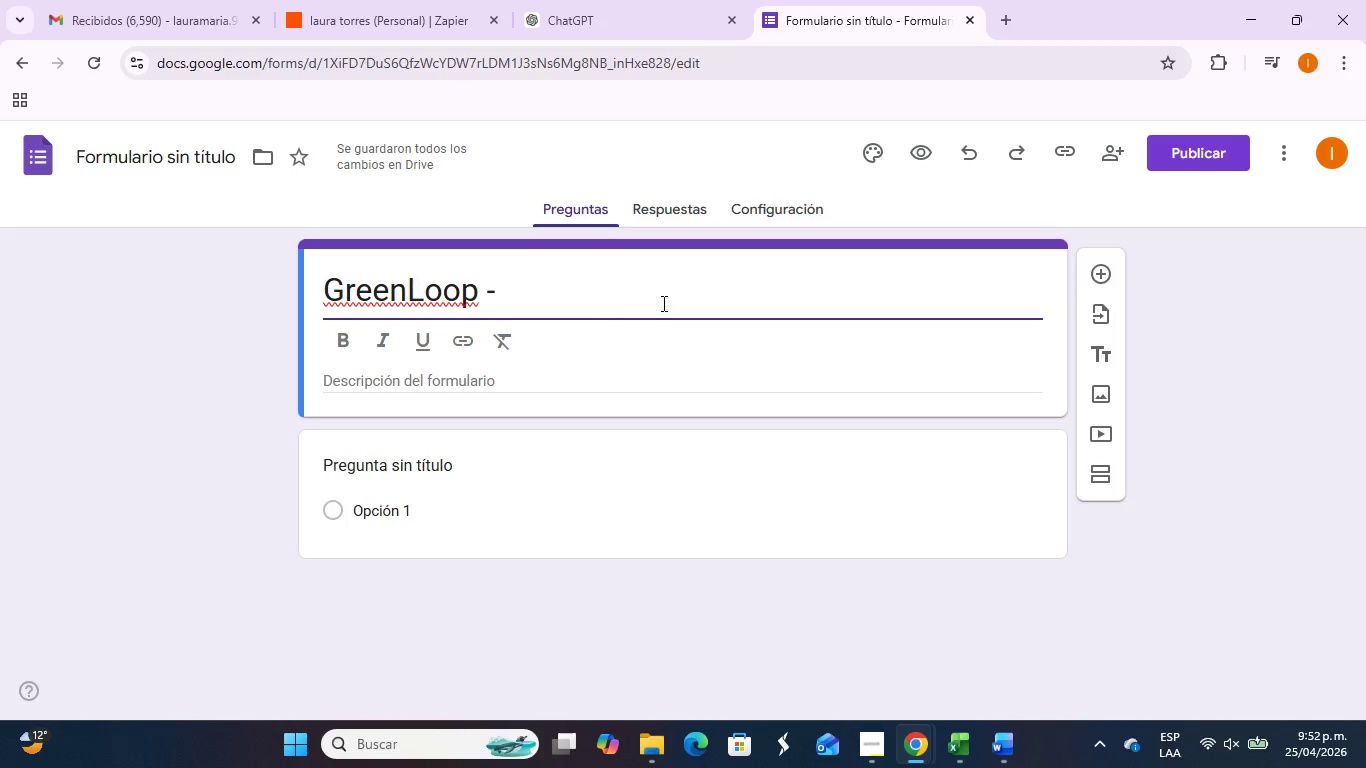 
key(Control+V)
 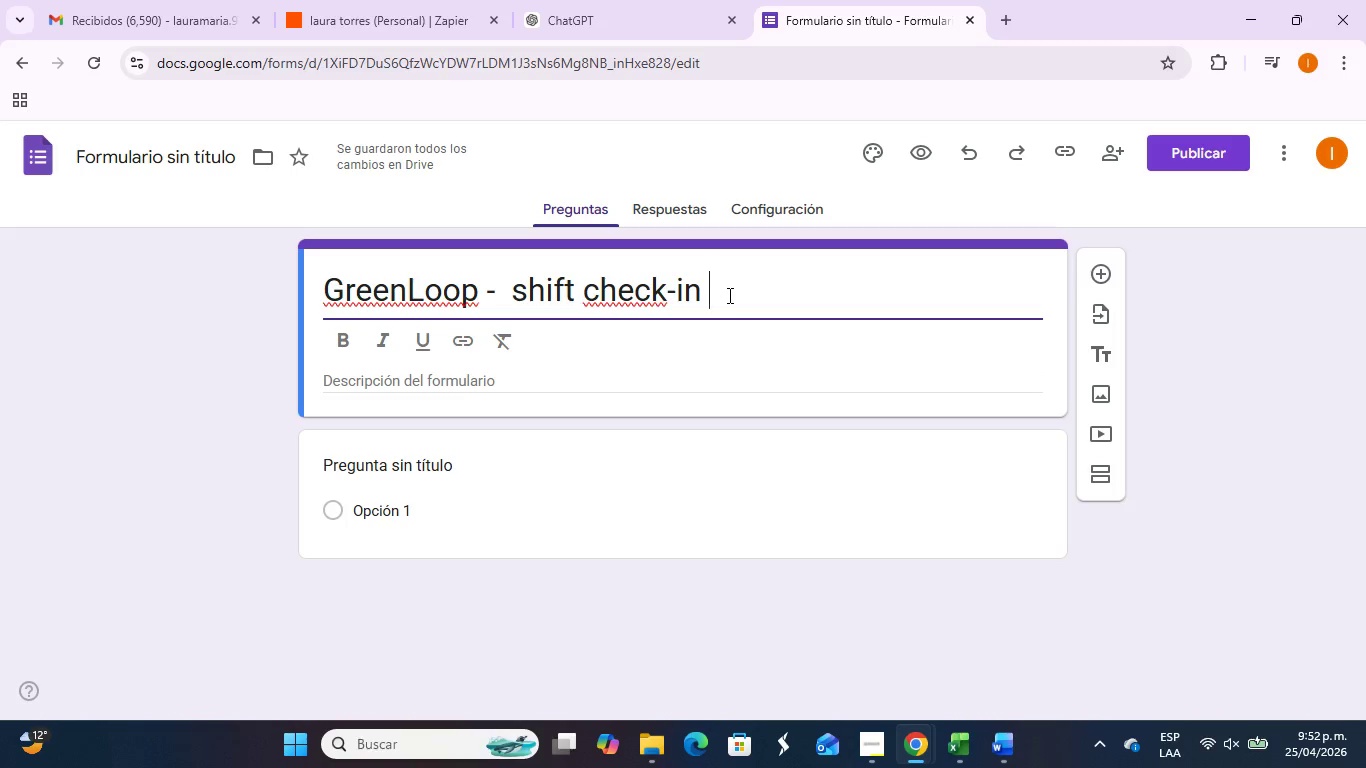 
type(For)
key(Backspace)
key(Backspace)
key(Backspace)
type(F)
key(Backspace)
type(fORM)
 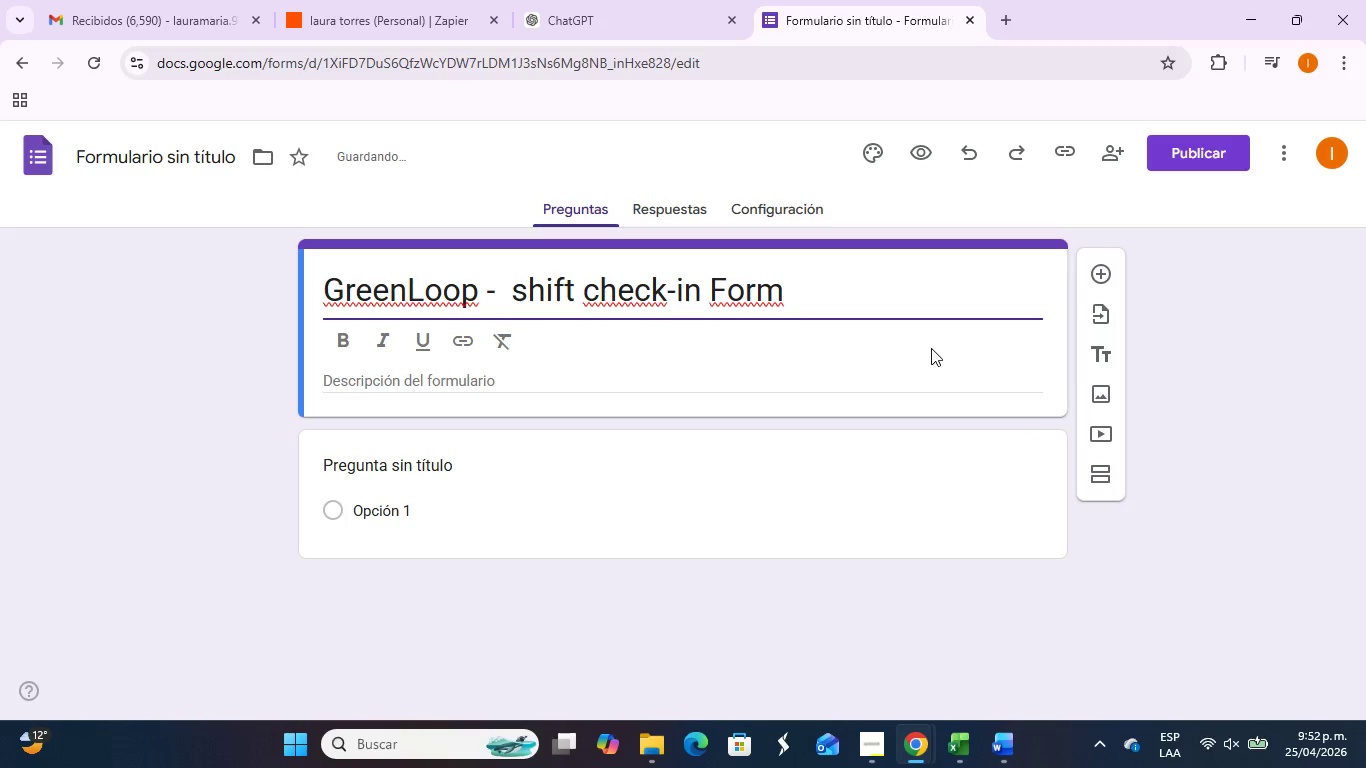 
left_click([900, 372])
 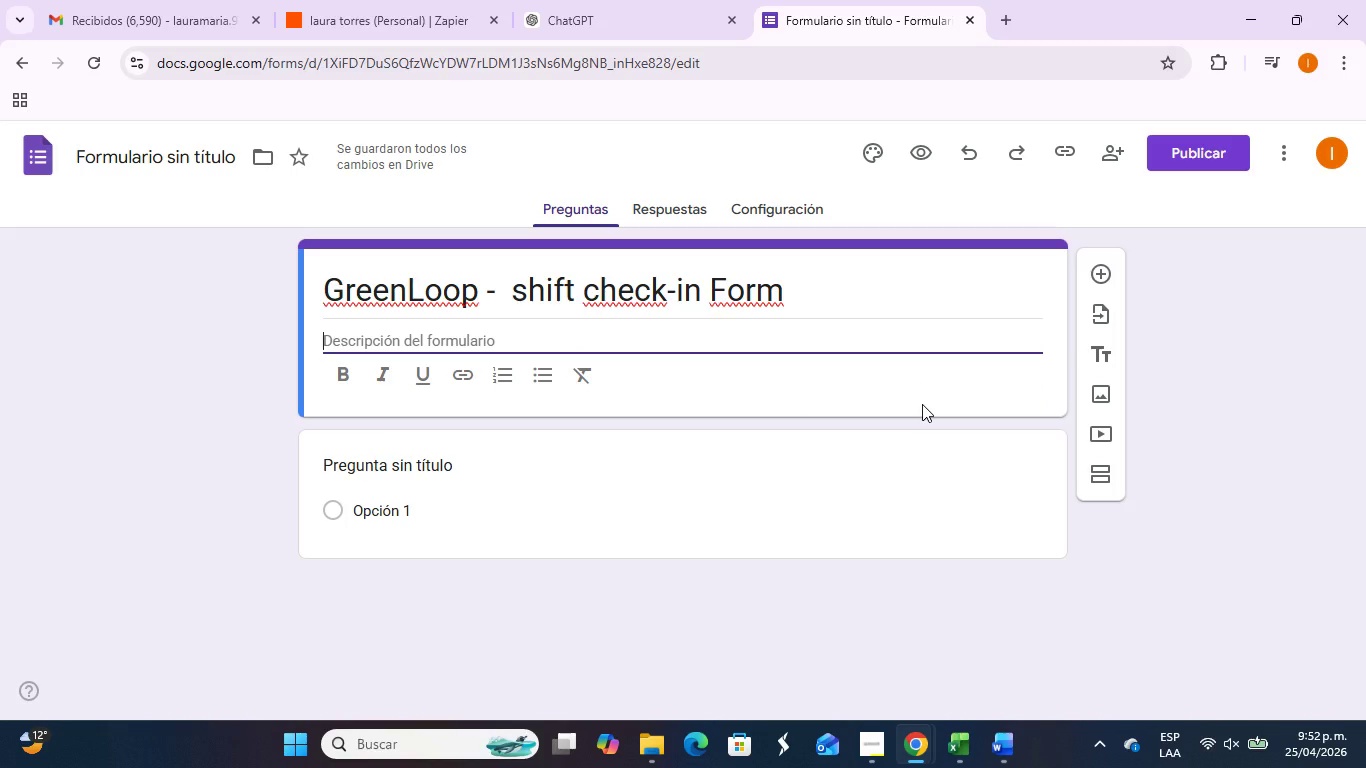 
wait(11.73)
 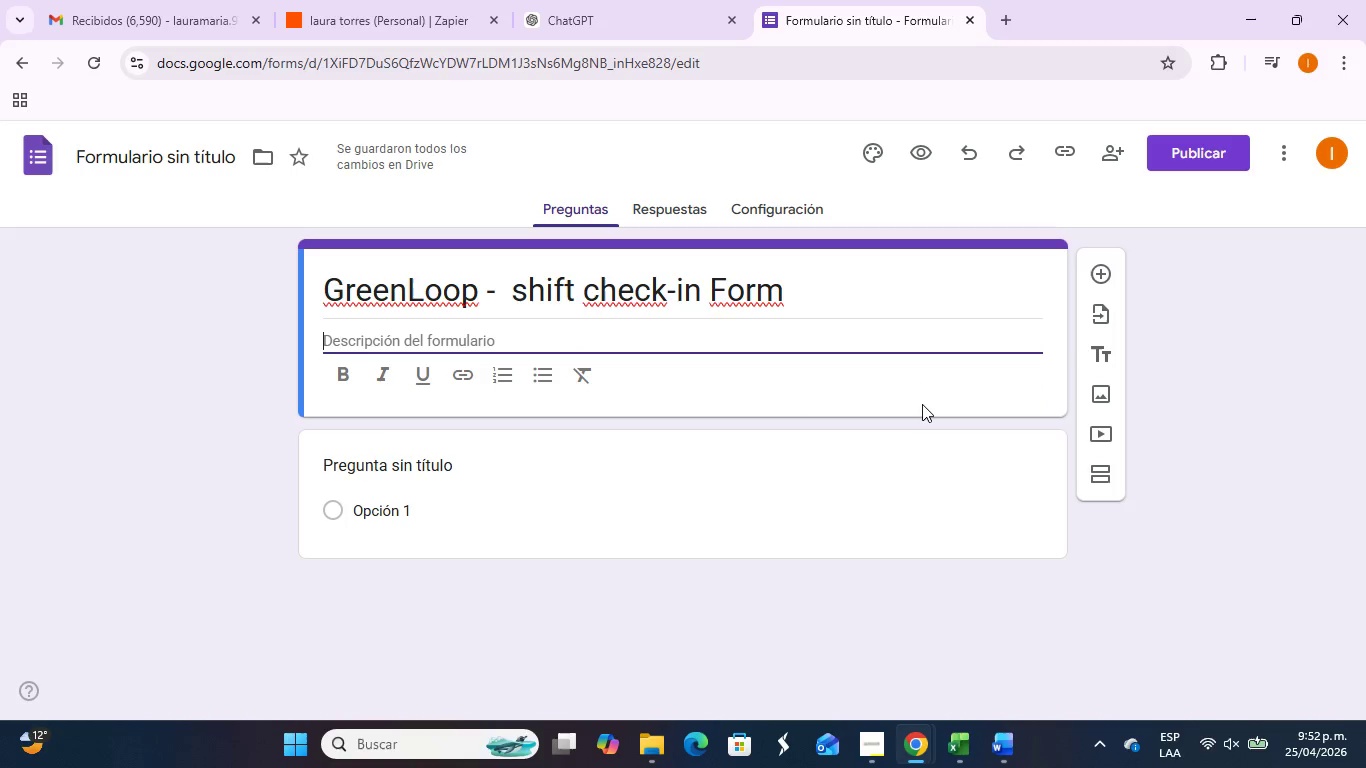 
key(Alt+Tab)
 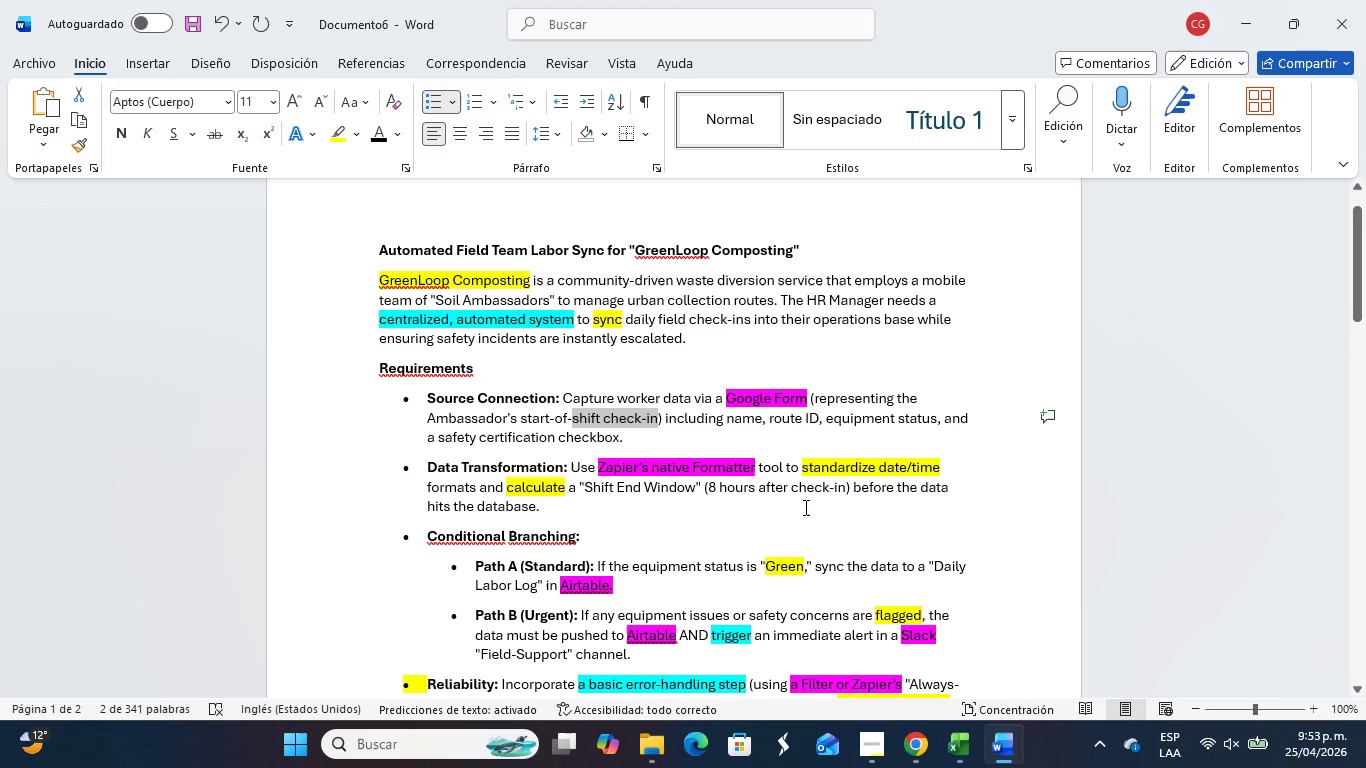 
wait(47.89)
 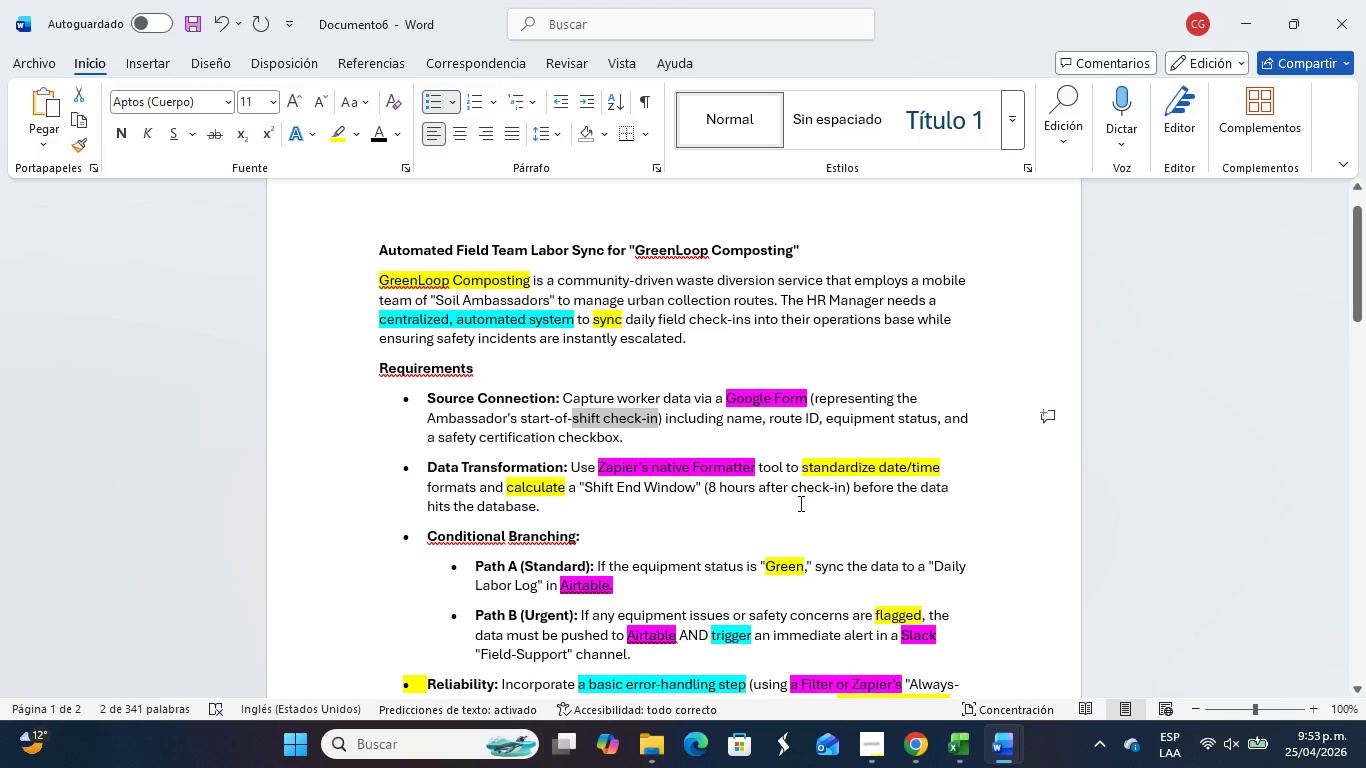 
key(Alt+Tab)
 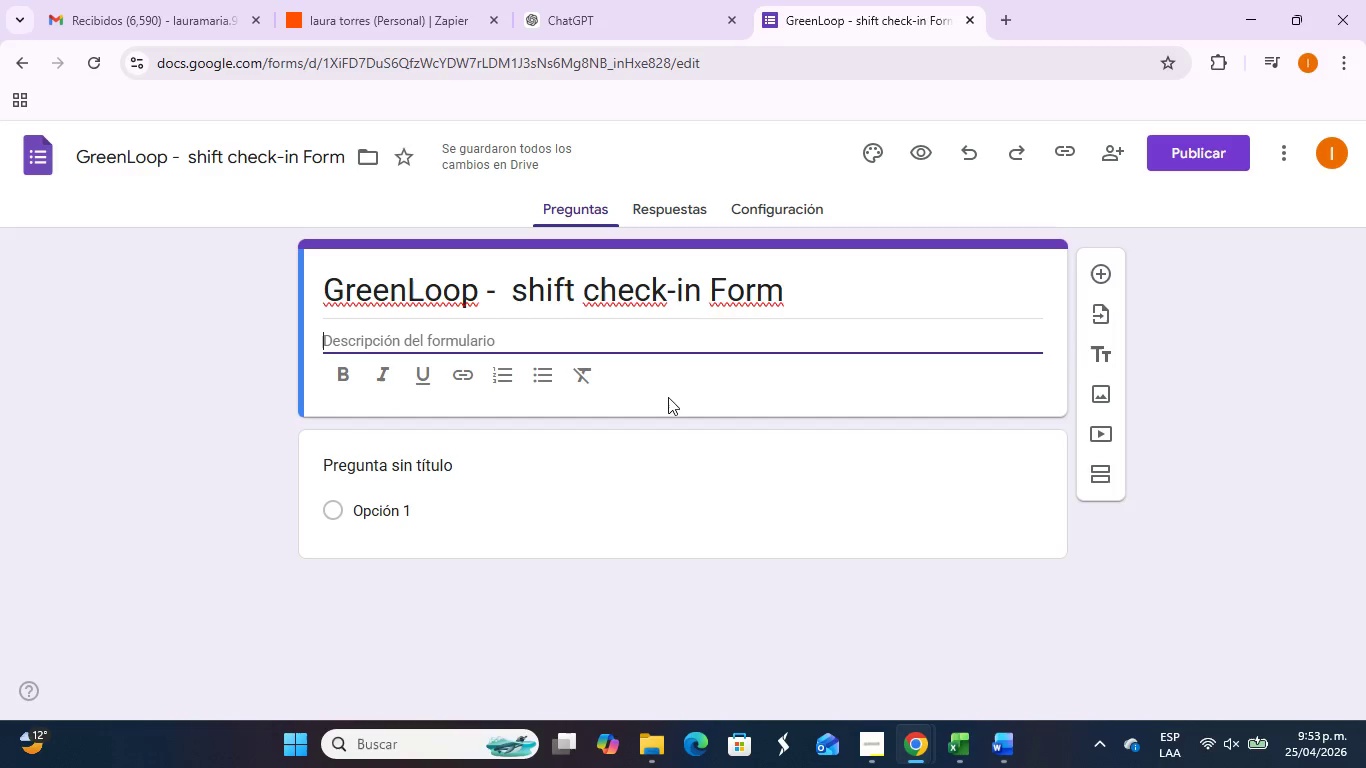 
left_click_drag(start_coordinate=[722, 334], to_coordinate=[720, 339])
 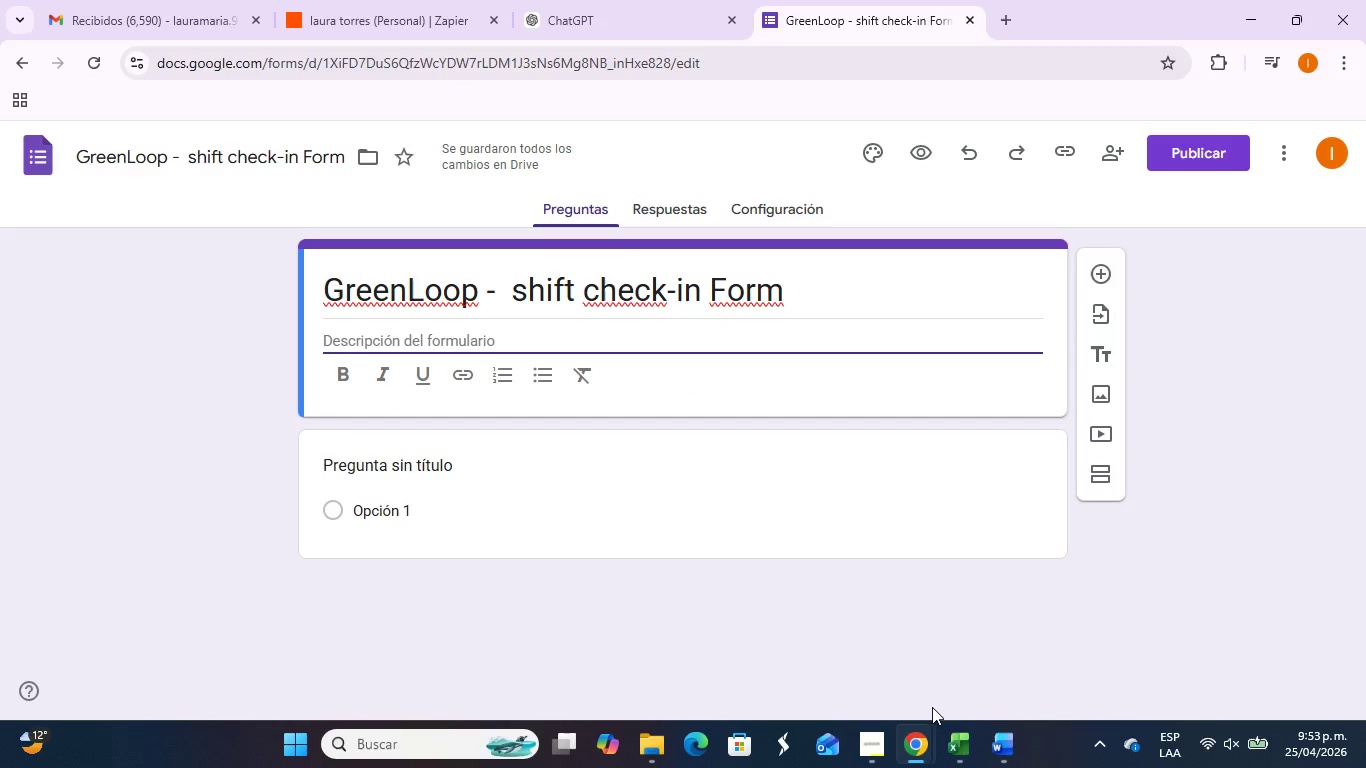 
type(Complete yout)
key(Backspace)
type(r shift cha)
key(Backspace)
type(eck-in )
 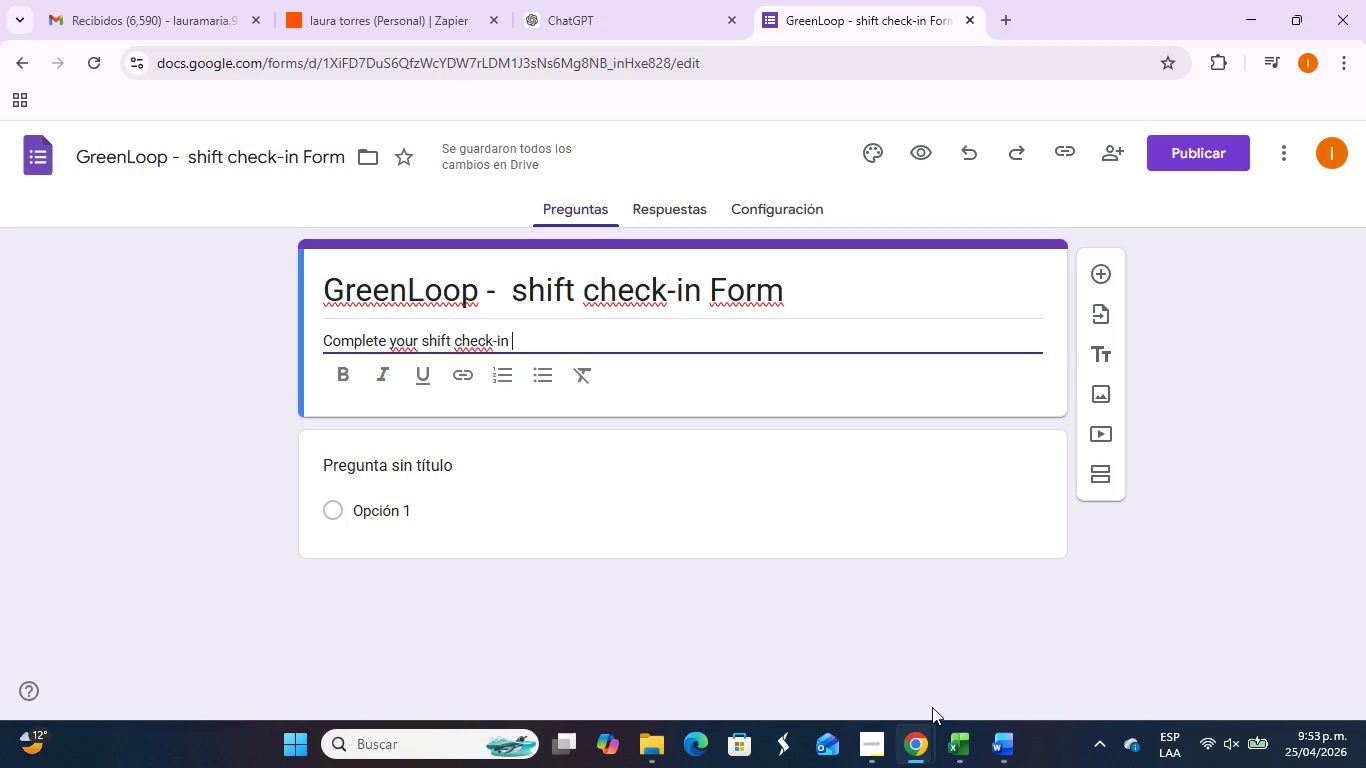 
wait(6.12)
 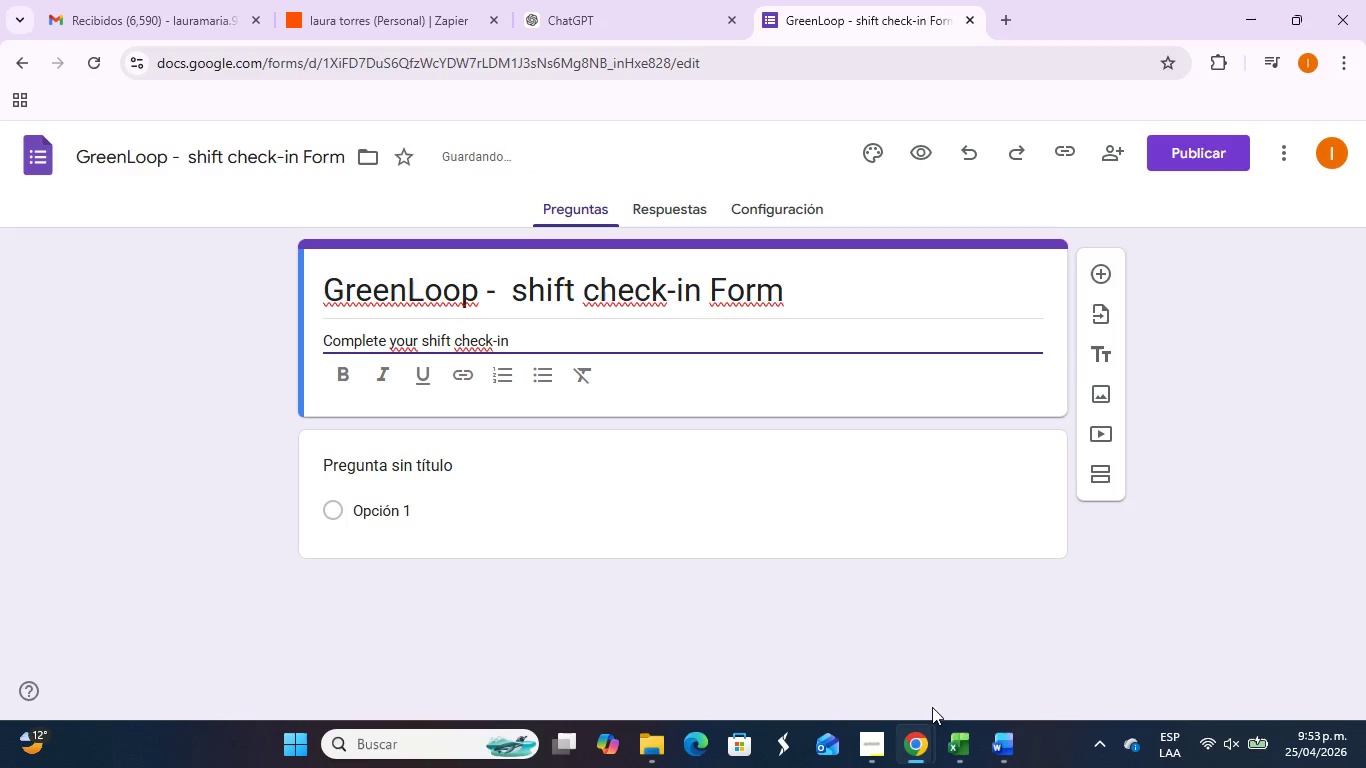 
type(to logn)
key(Backspace)
type( your route and)
 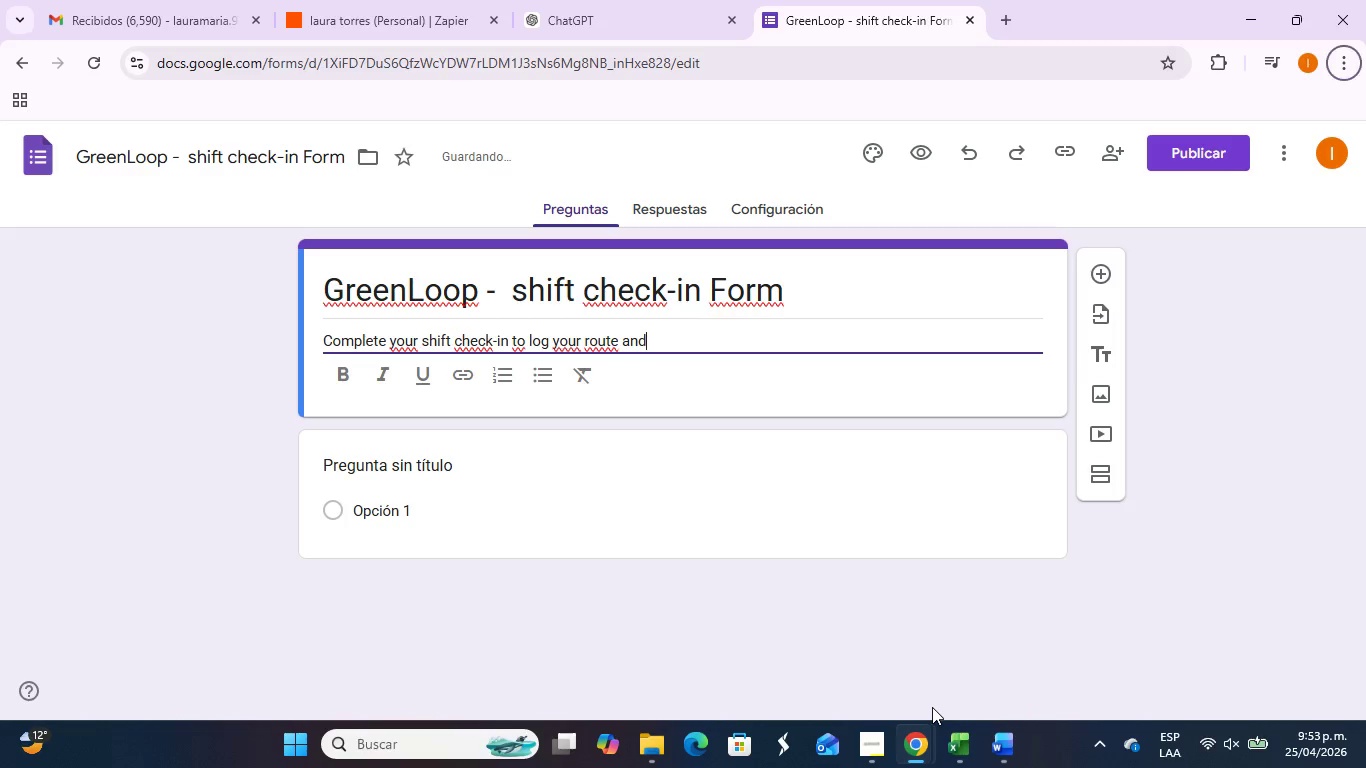 
key(Alt+AltLeft)
 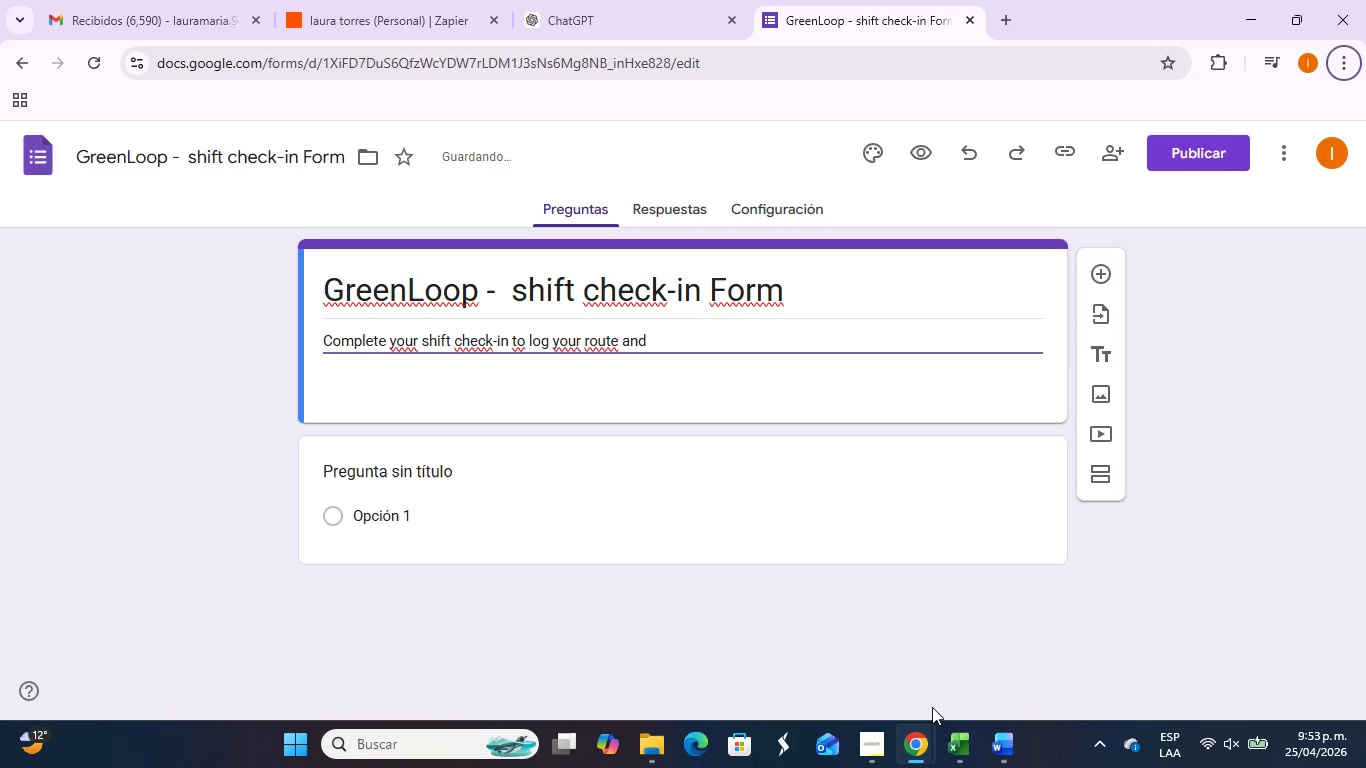 
key(Space)
 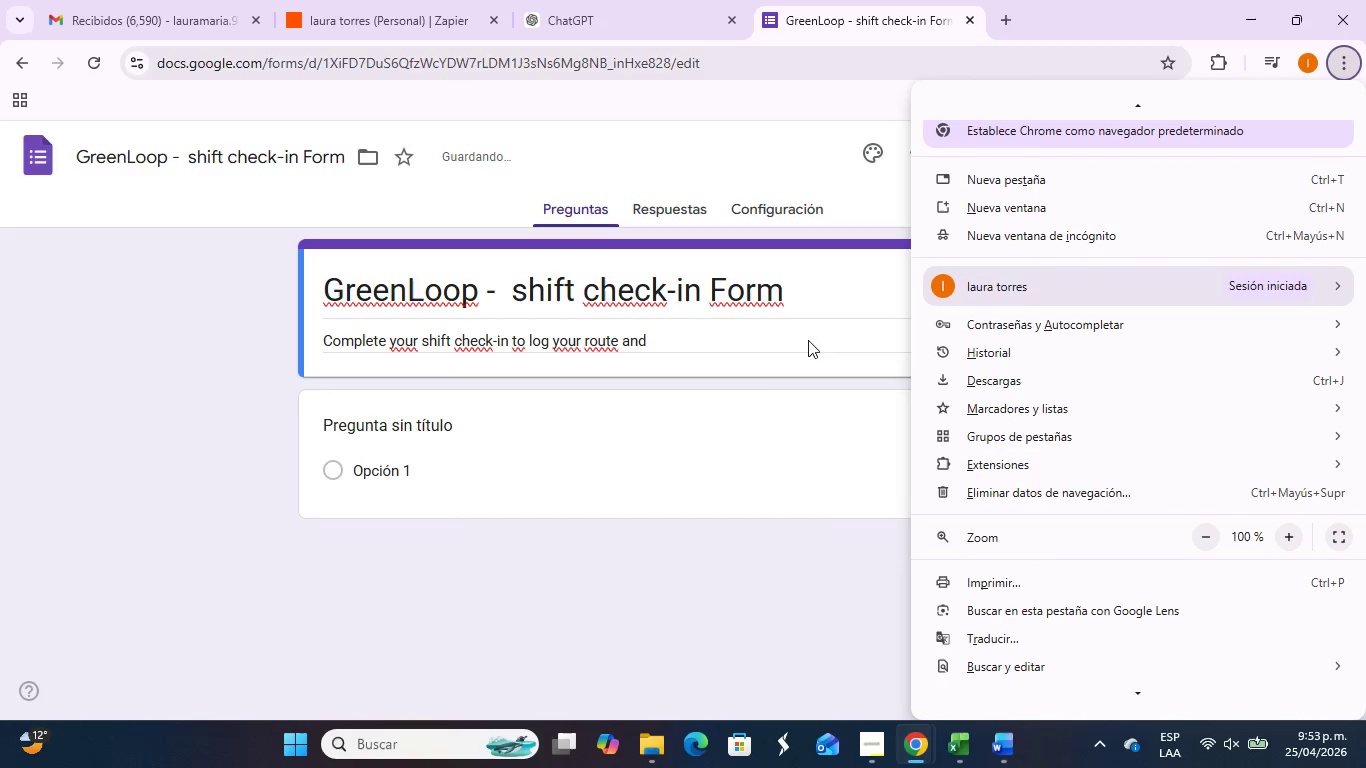 
left_click([722, 540])
 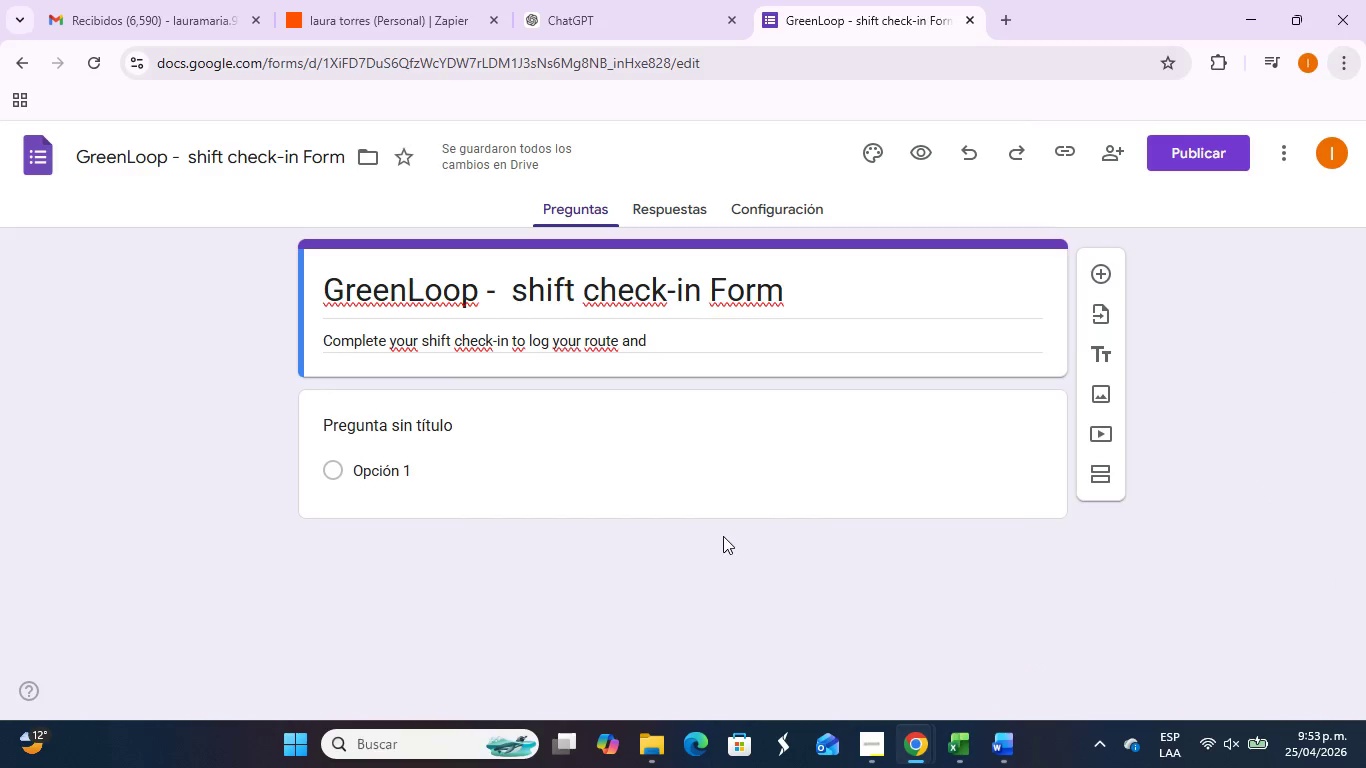 
key(Alt+Tab)
 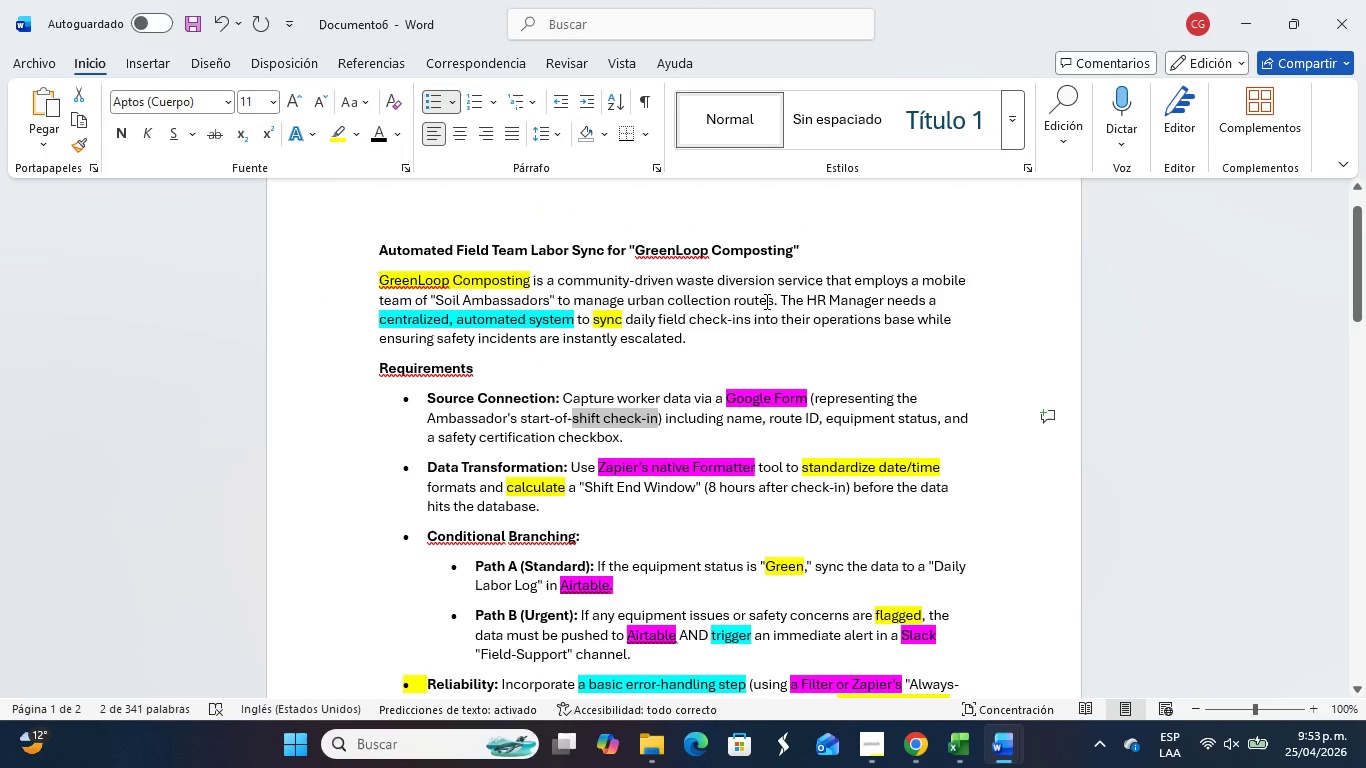 
left_click_drag(start_coordinate=[746, 297], to_coordinate=[778, 308])
 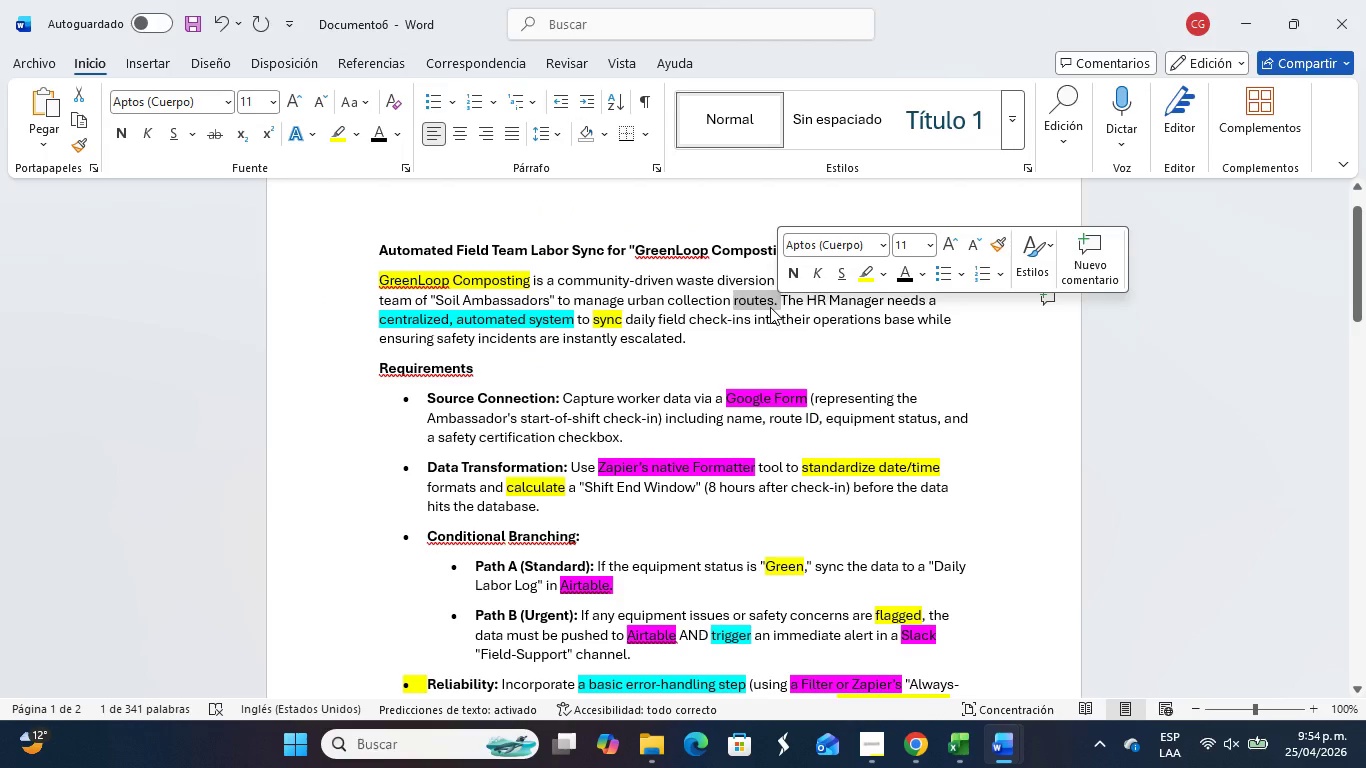 
left_click([770, 307])
 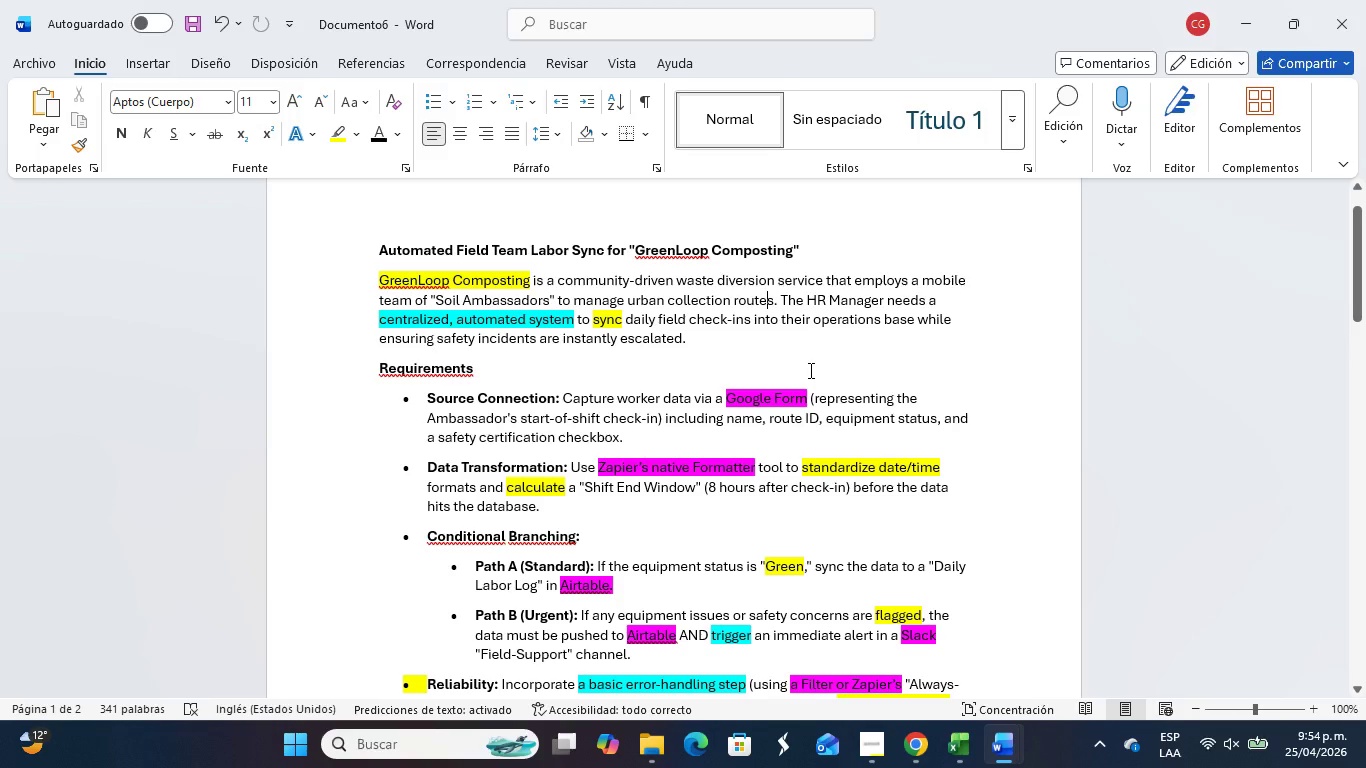 
wait(16.67)
 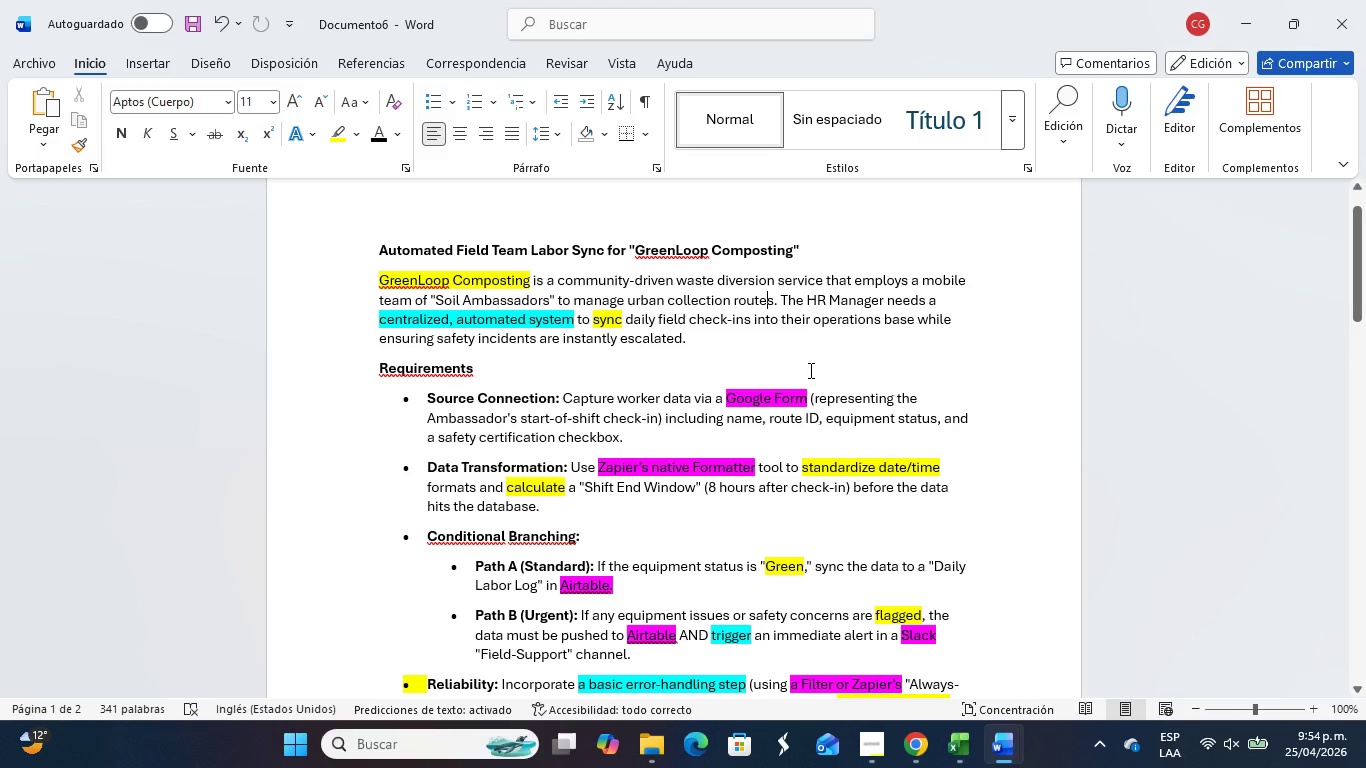 
left_click([766, 348])
 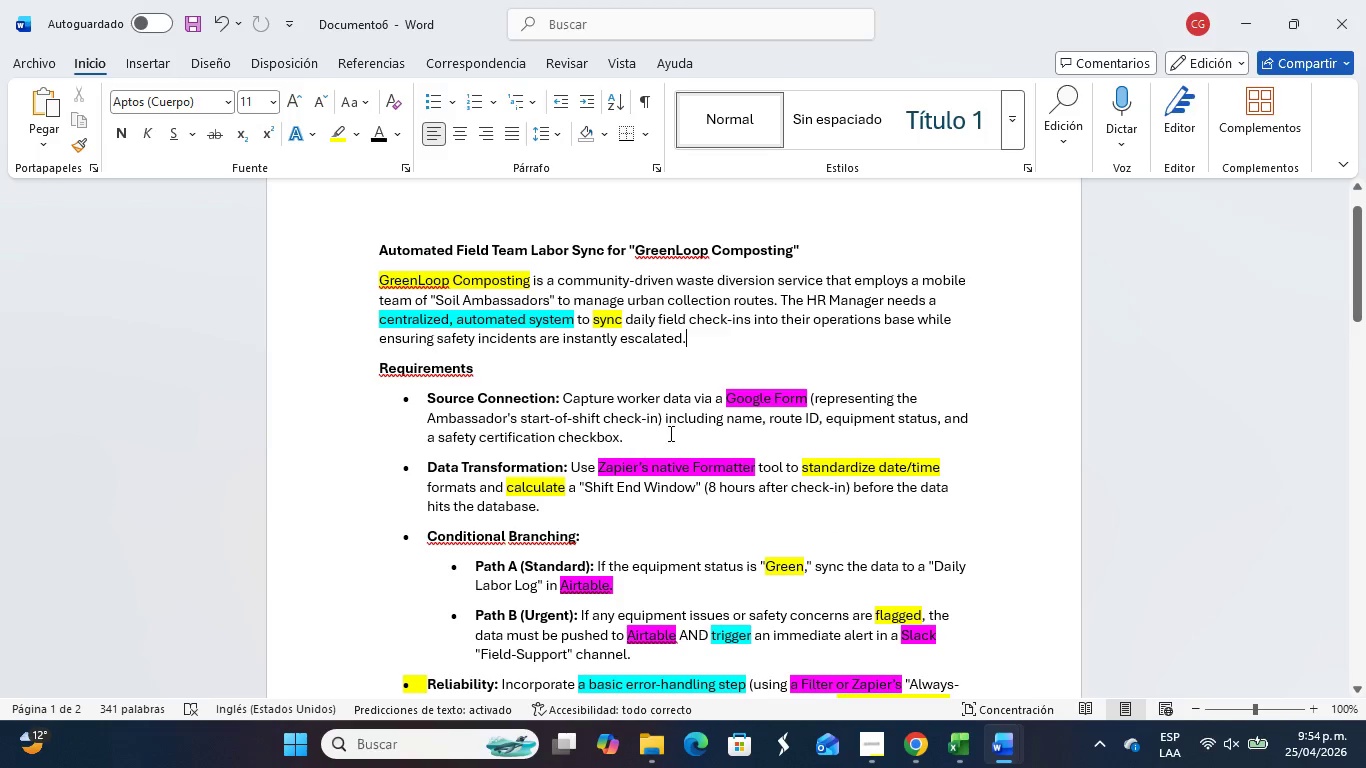 
wait(12.38)
 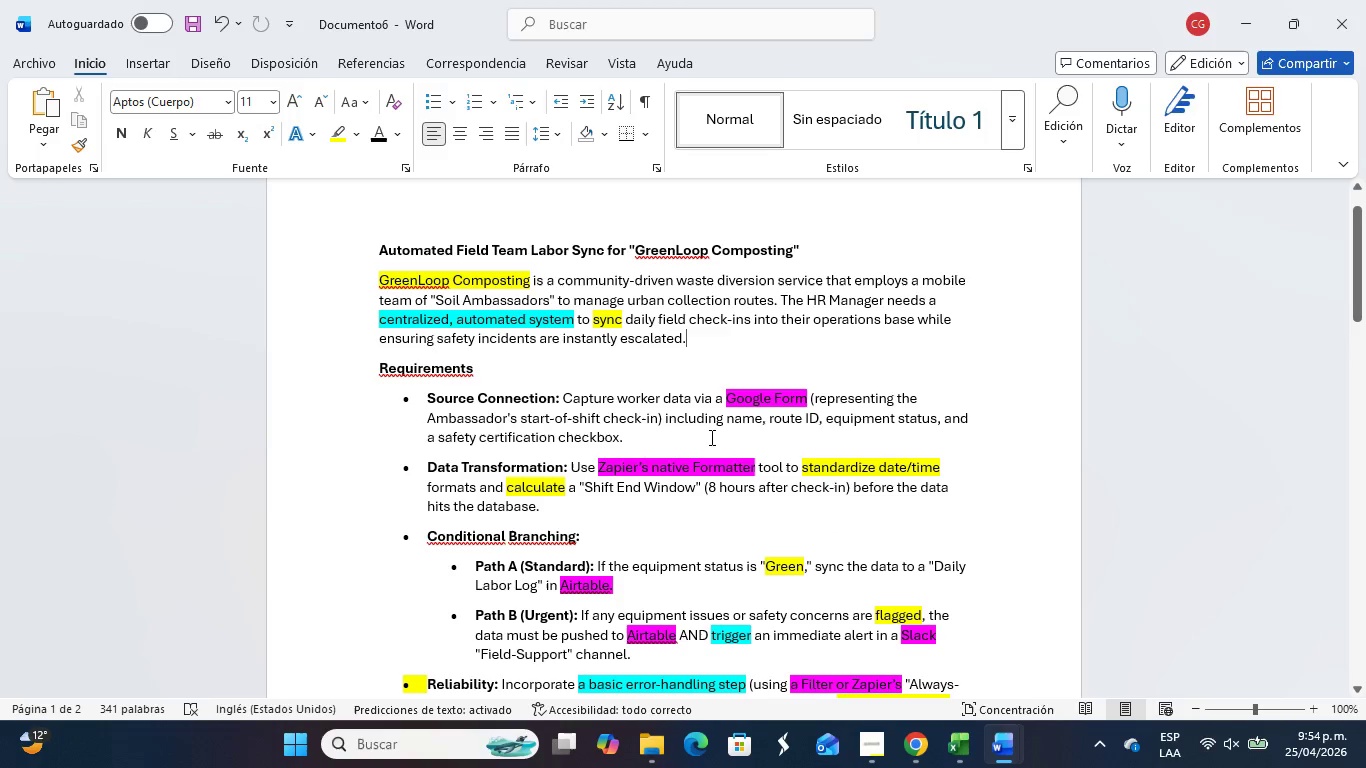 
key(Alt+Tab)
 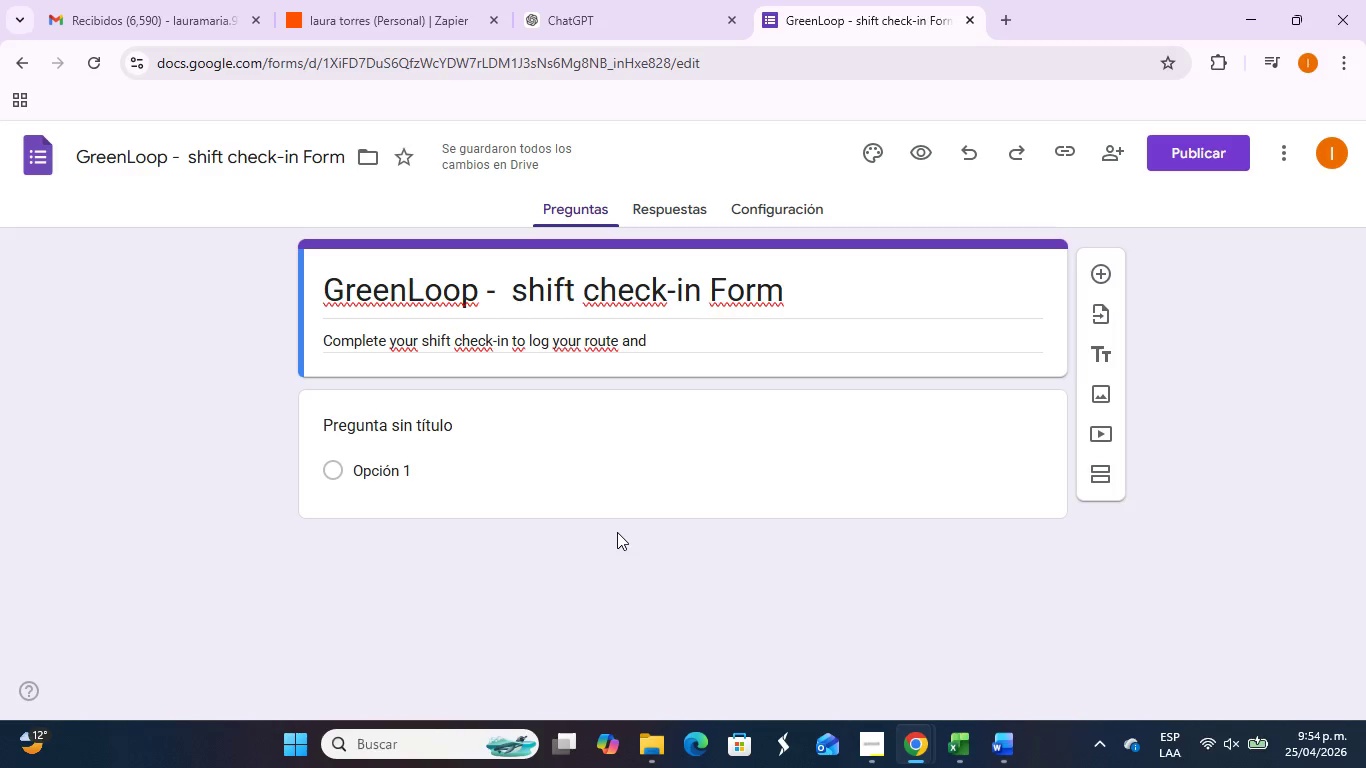 
left_click([745, 346])
 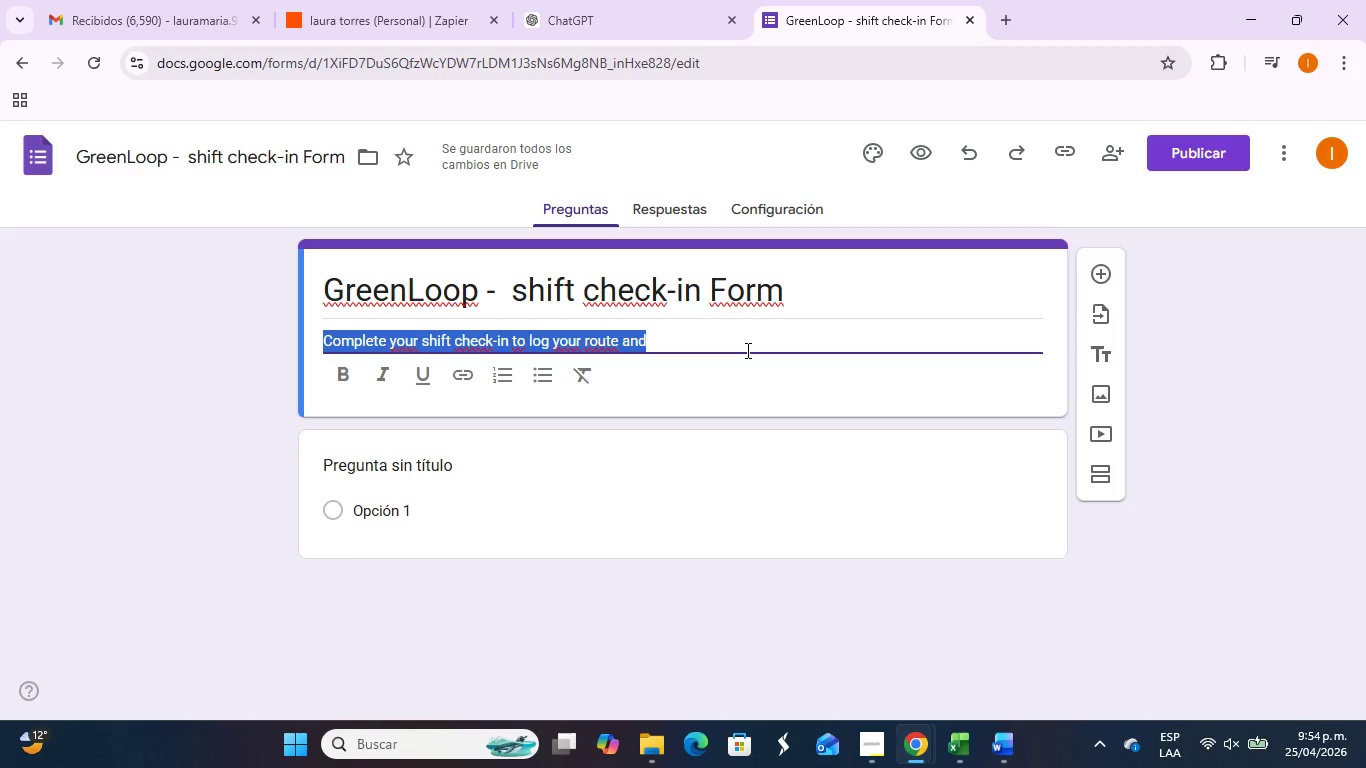 
left_click([746, 350])
 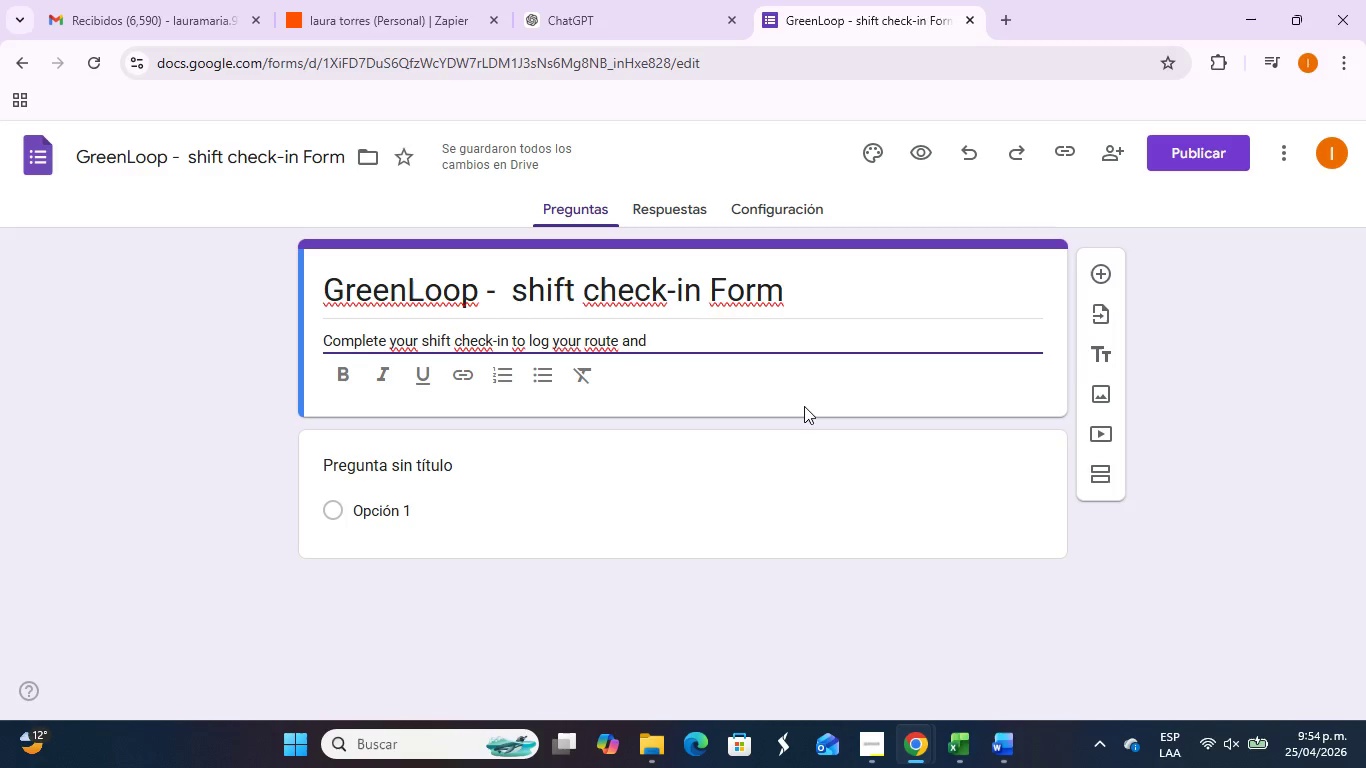 
type( equipment status)
 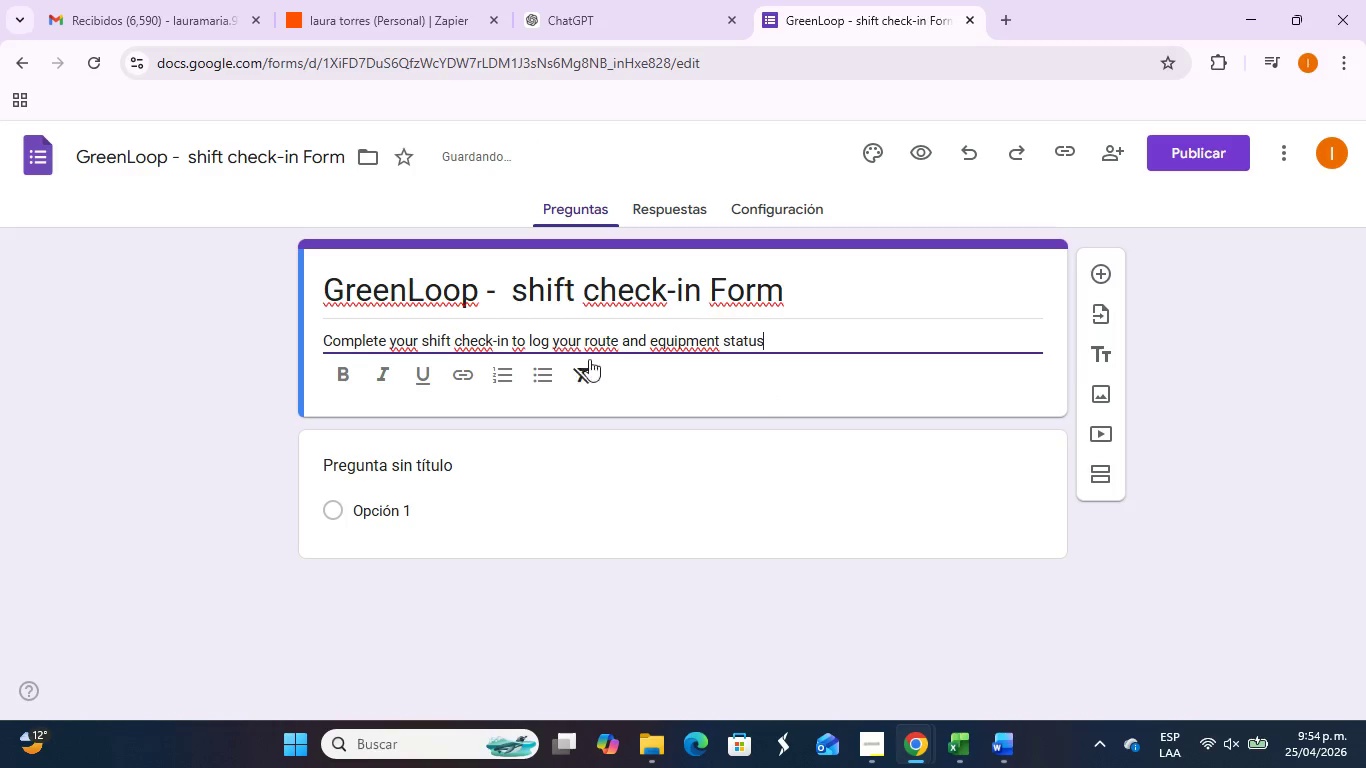 
left_click([364, 370])
 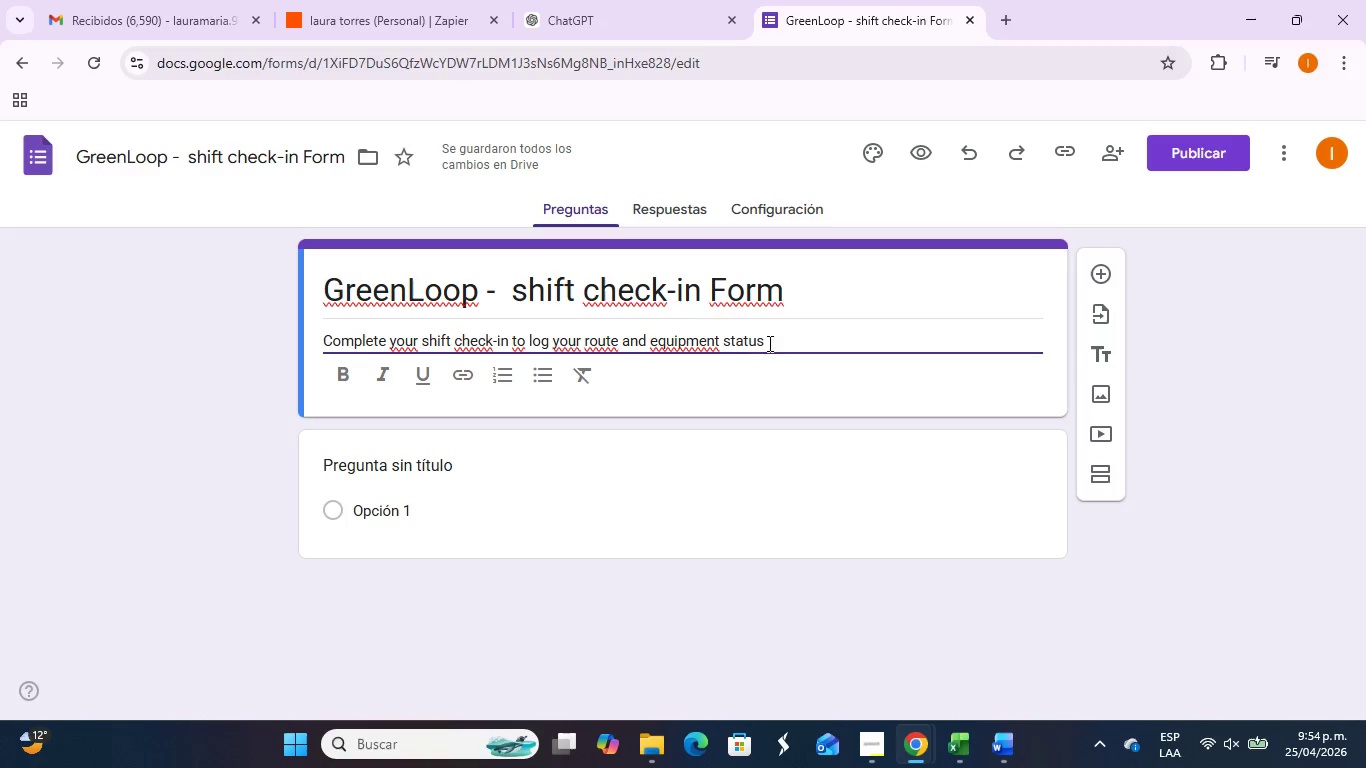 
wait(7.02)
 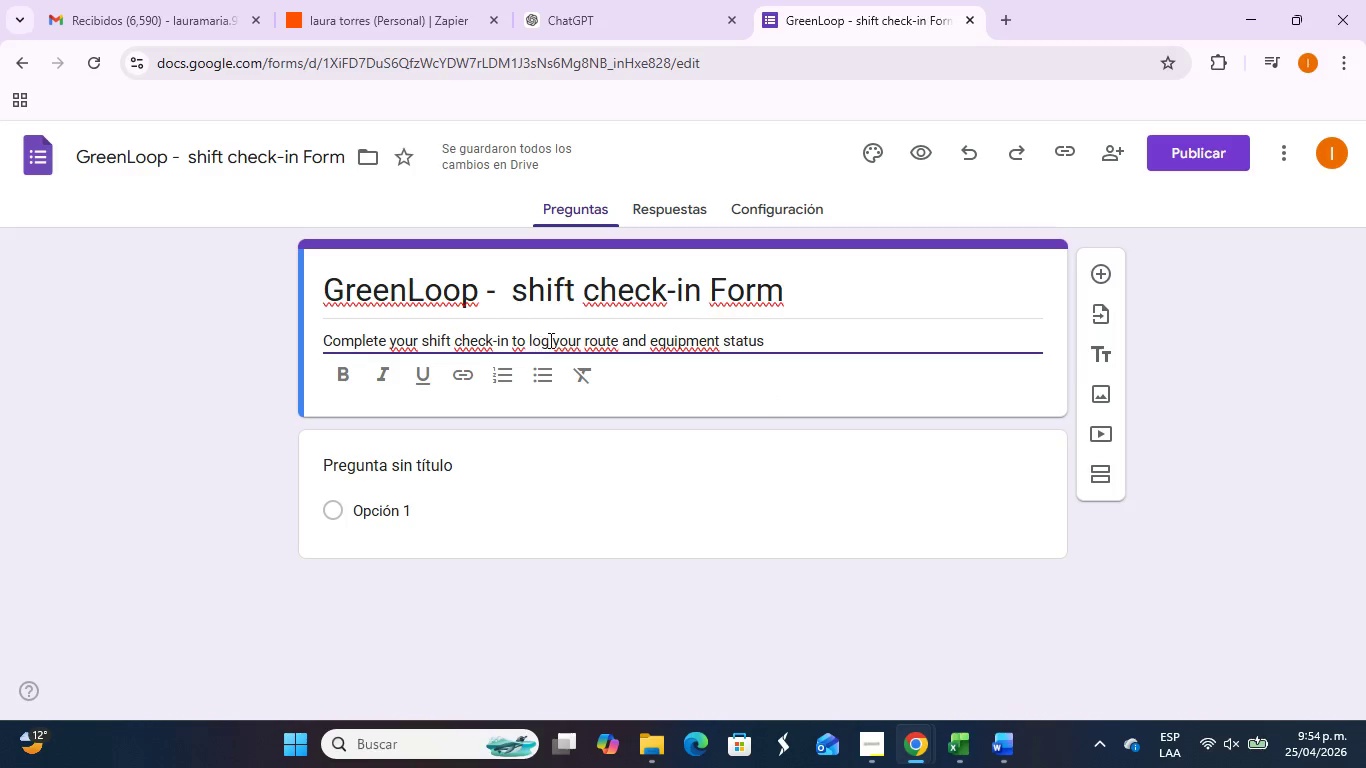 
left_click([843, 584])
 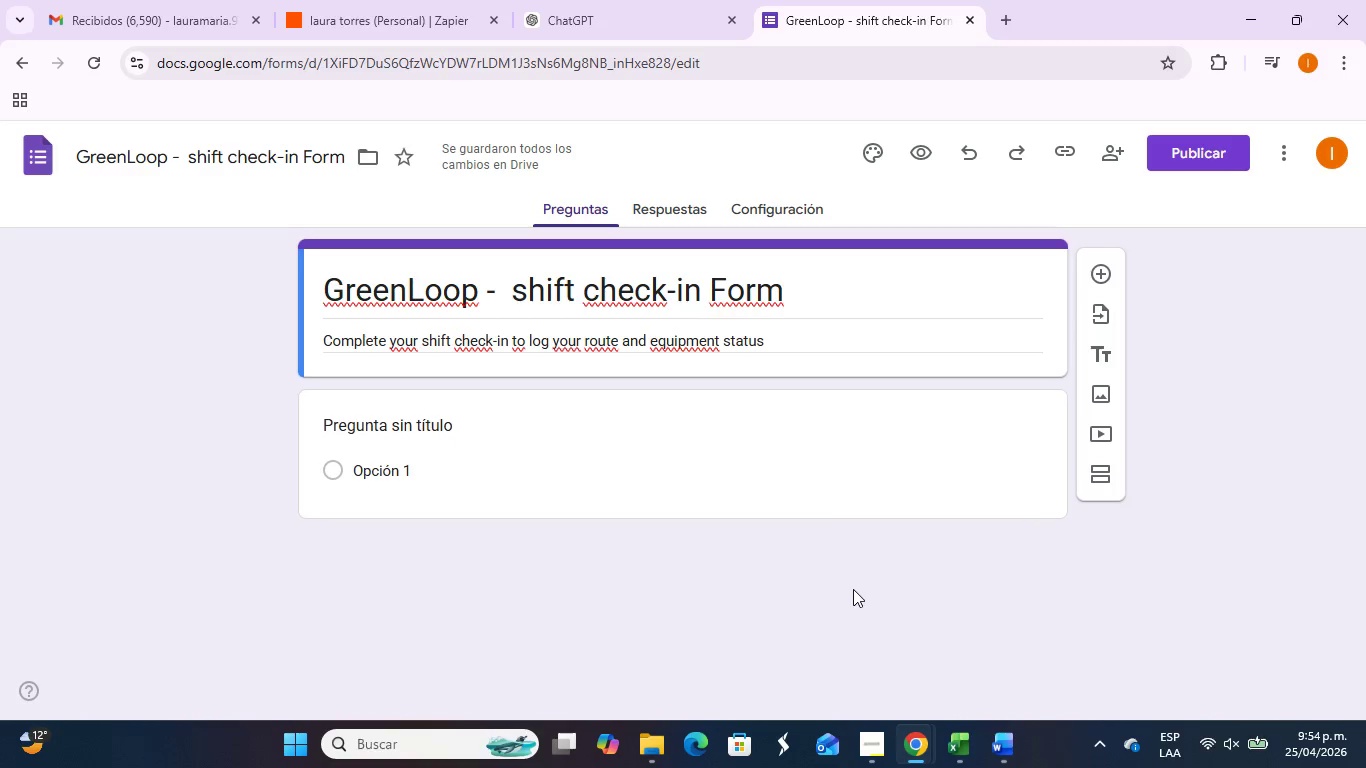 
key(Alt+Tab)
 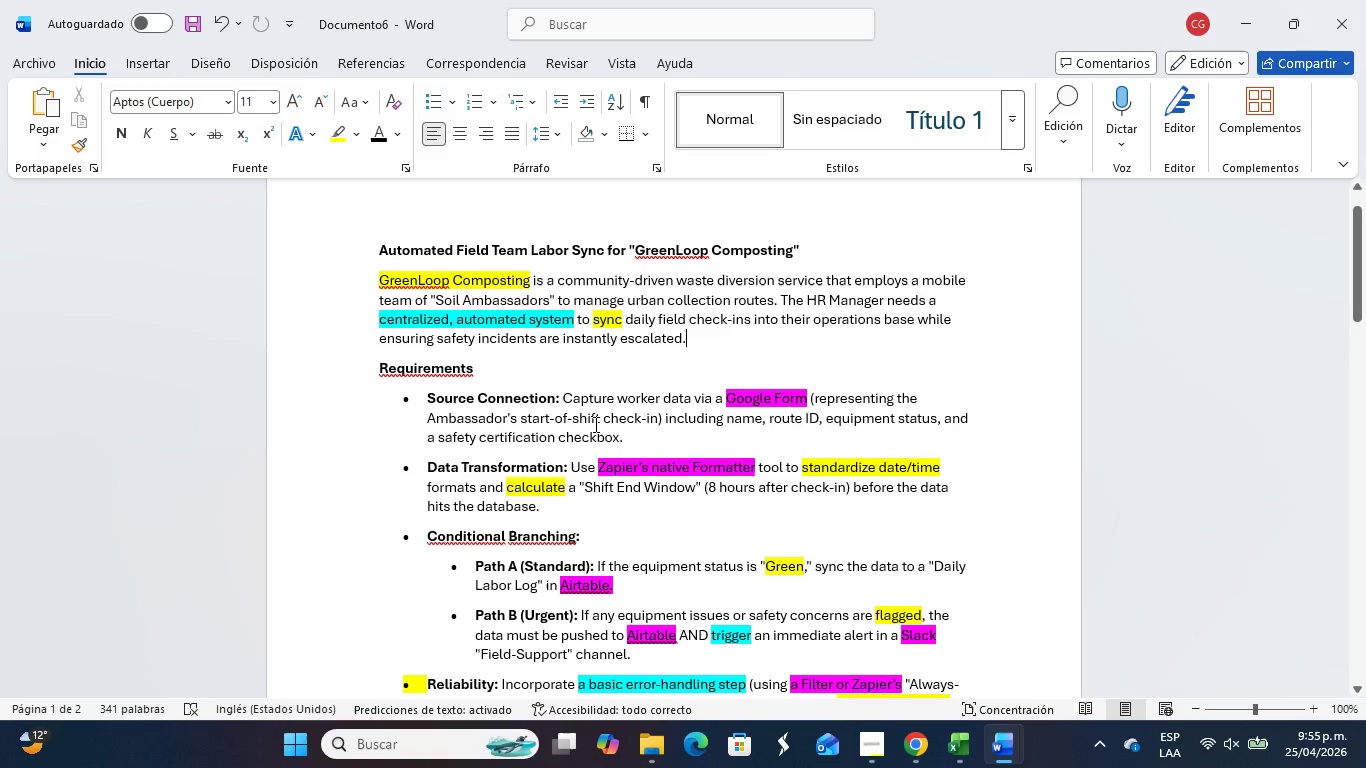 
wait(18.14)
 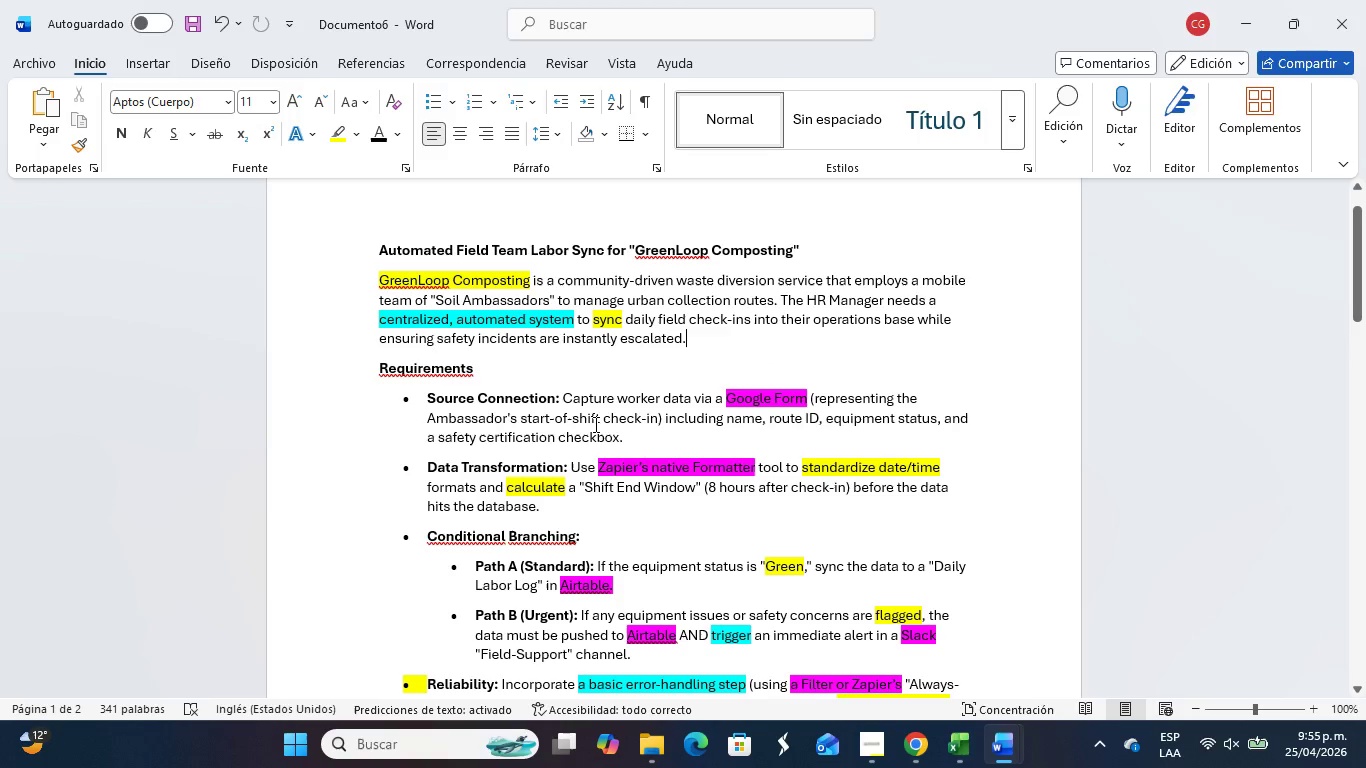 
left_click_drag(start_coordinate=[727, 419], to_coordinate=[730, 435])
 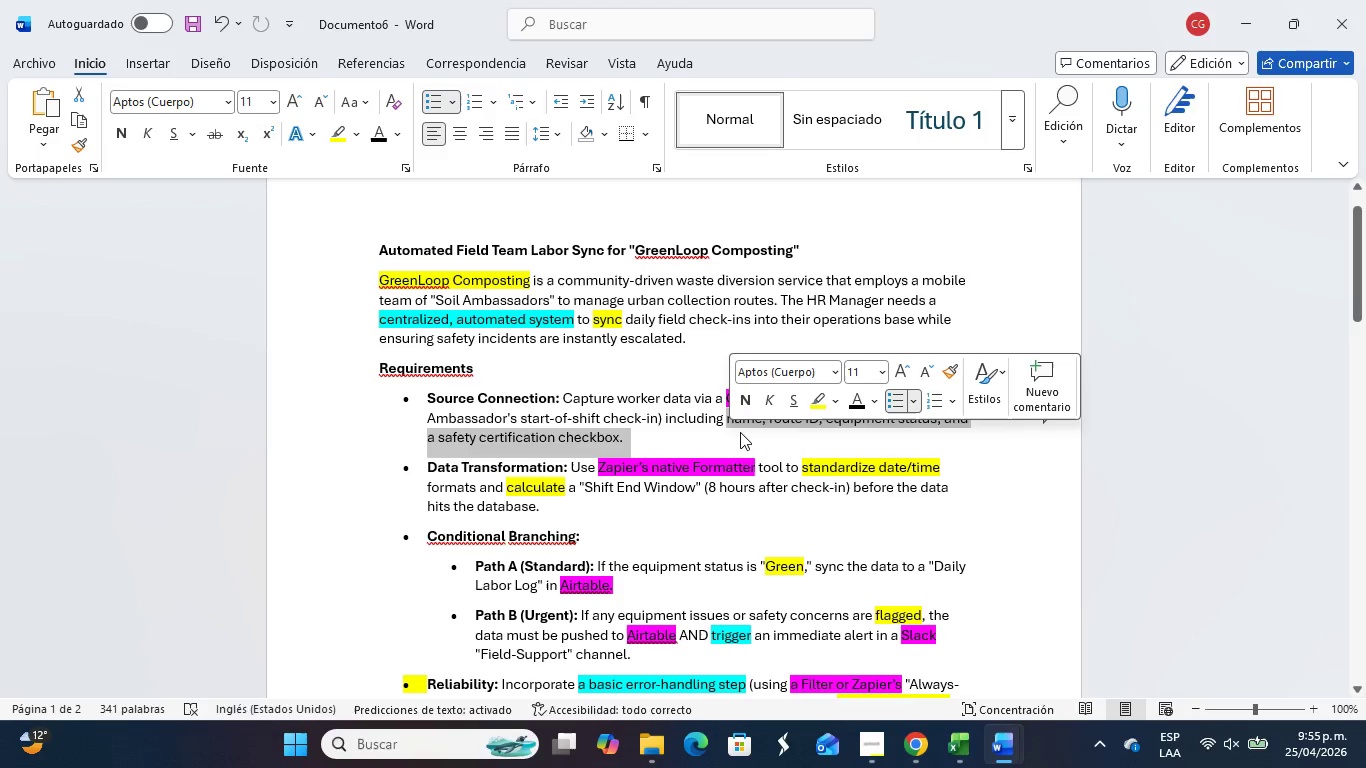 
key(Control+C)
 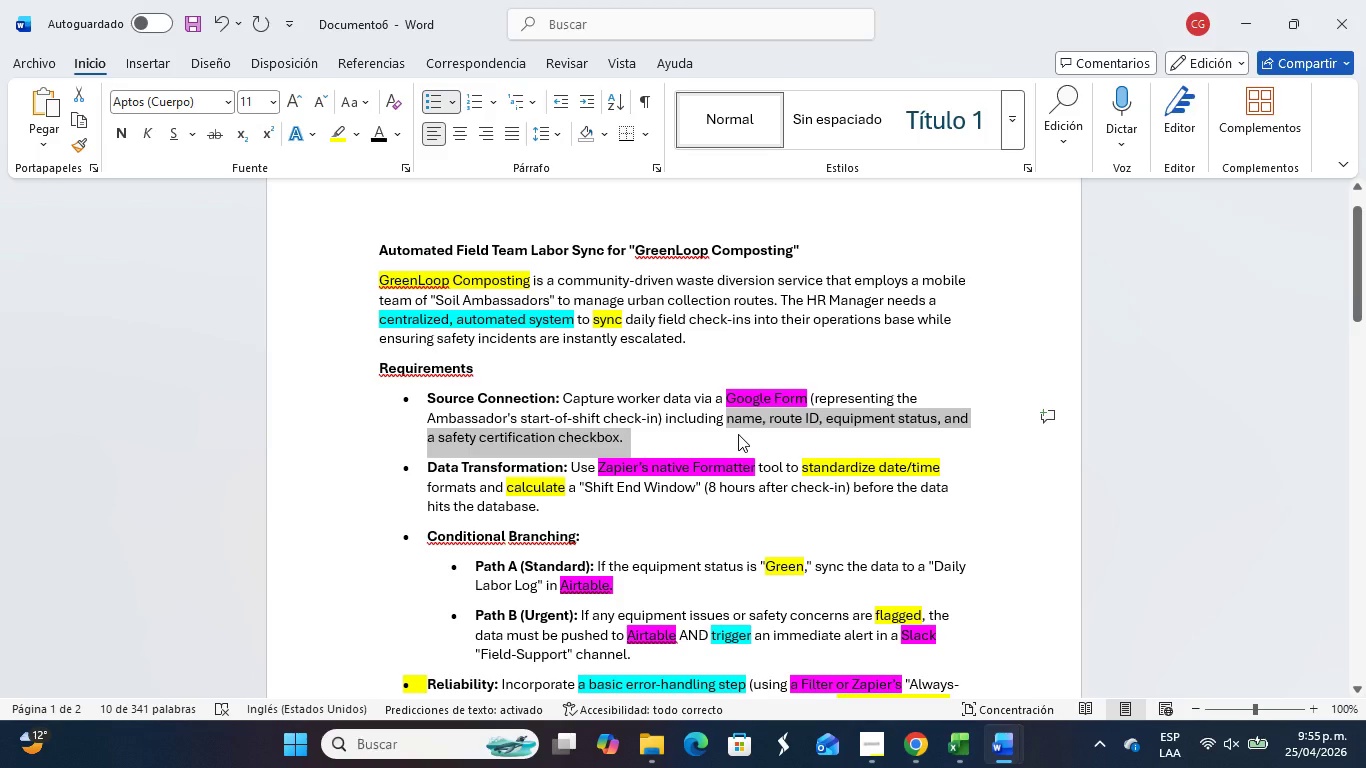 
key(Alt+Tab)
 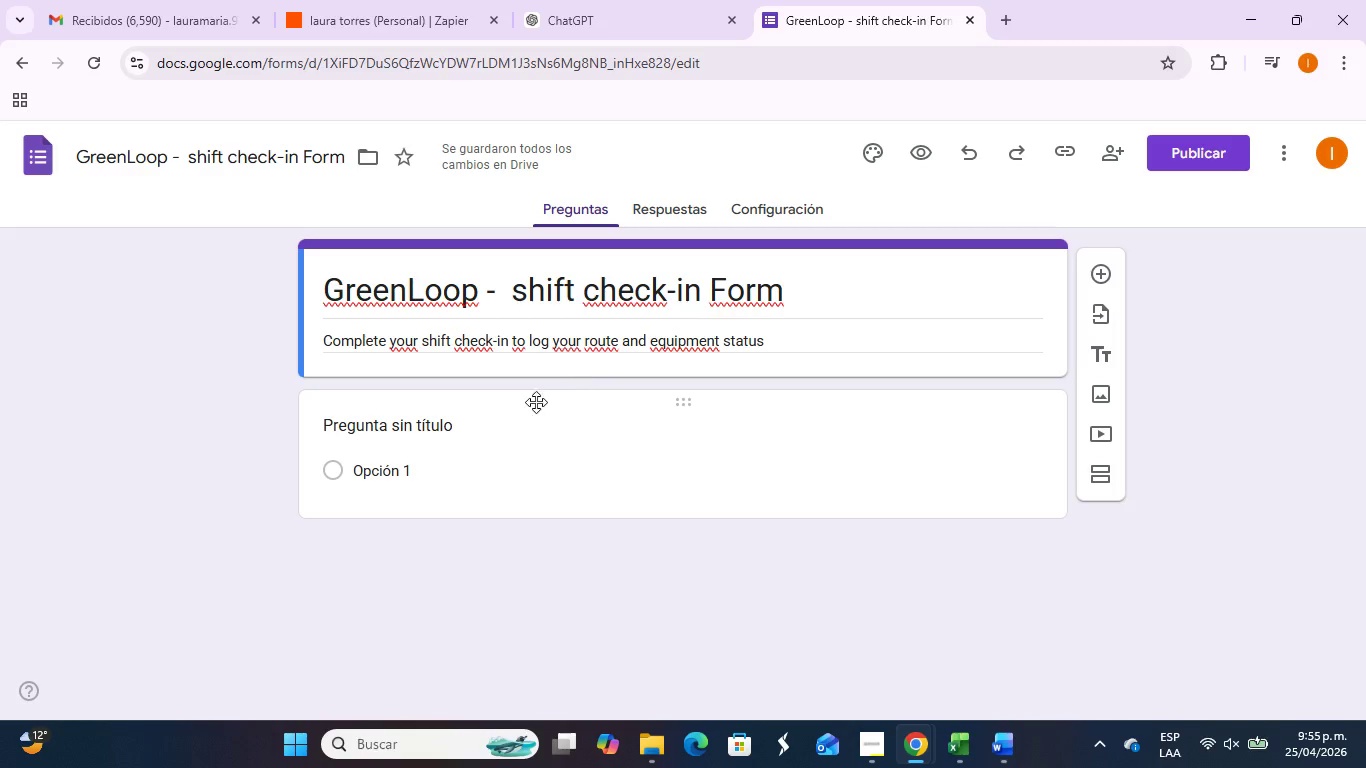 
left_click([479, 438])
 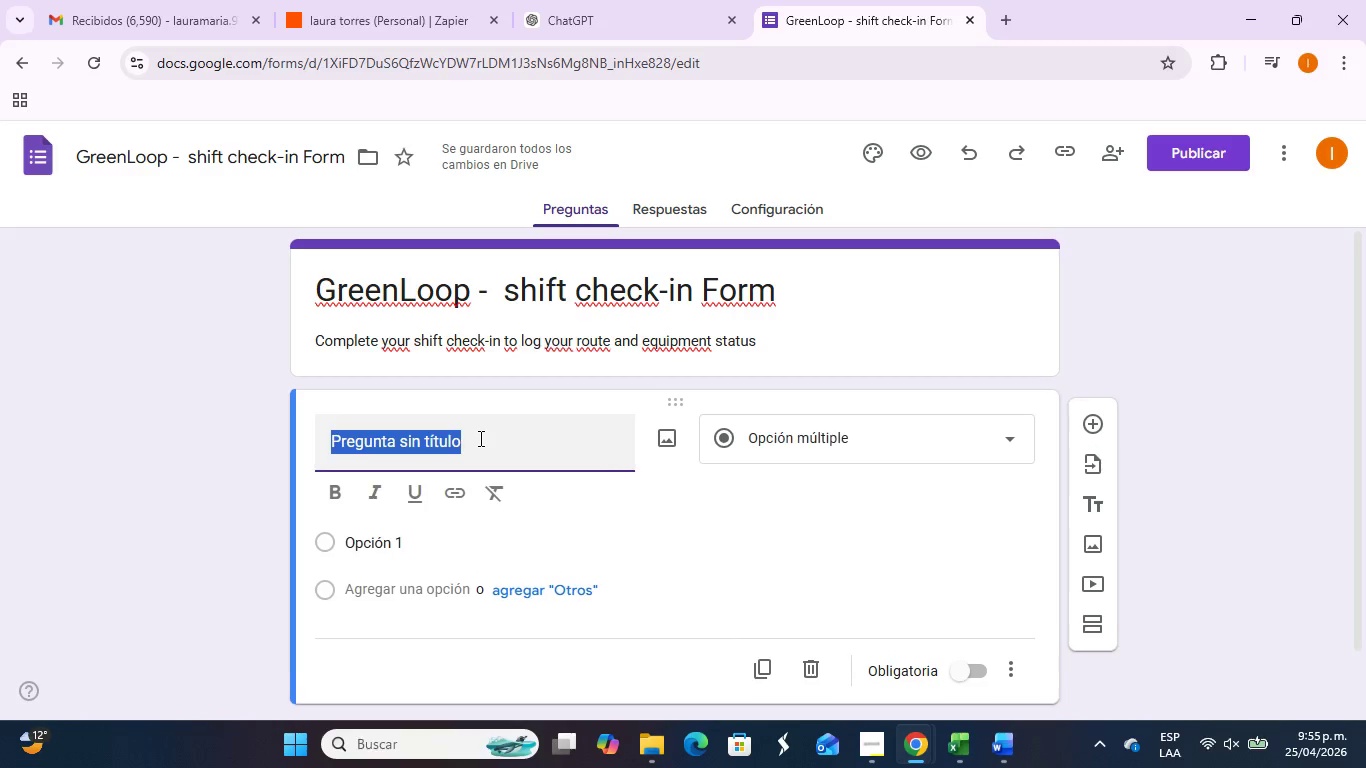 
key(Control+ControlLeft)
 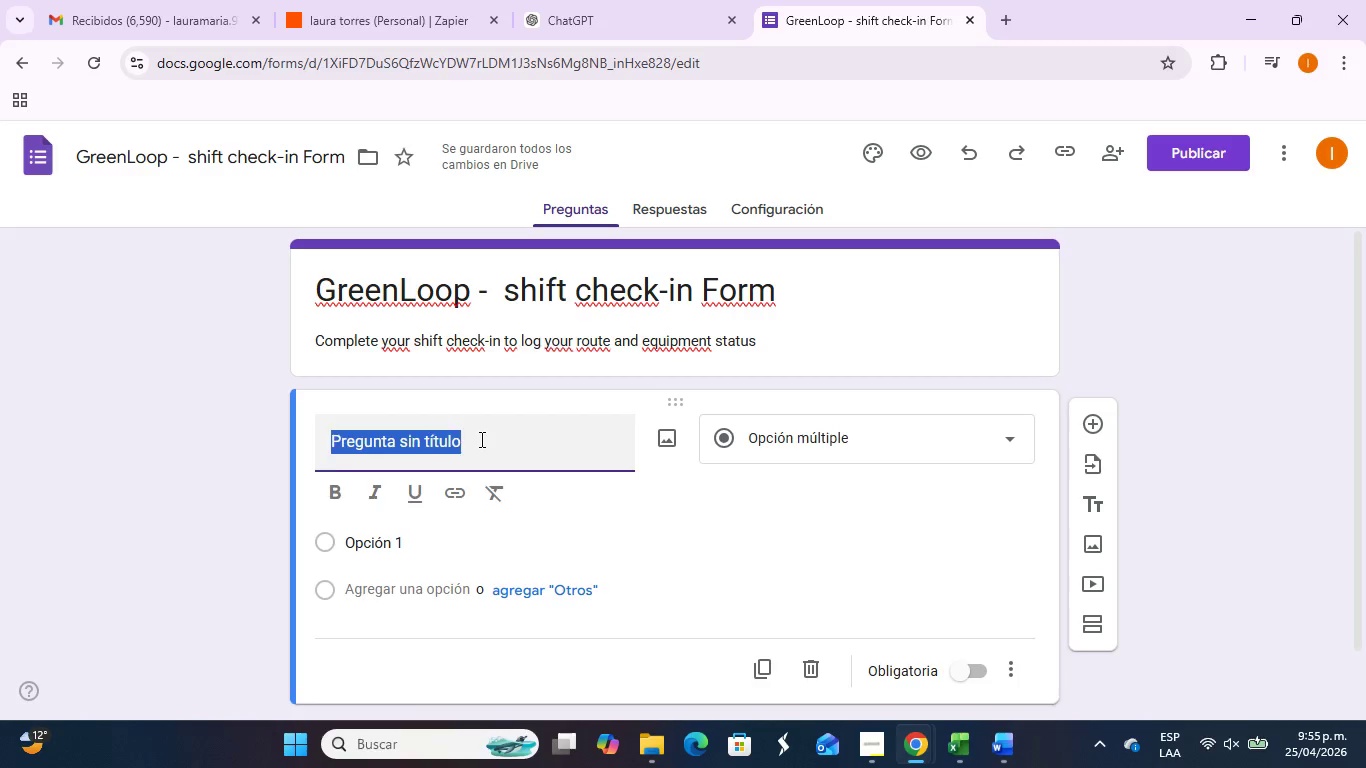 
key(Control+V)
 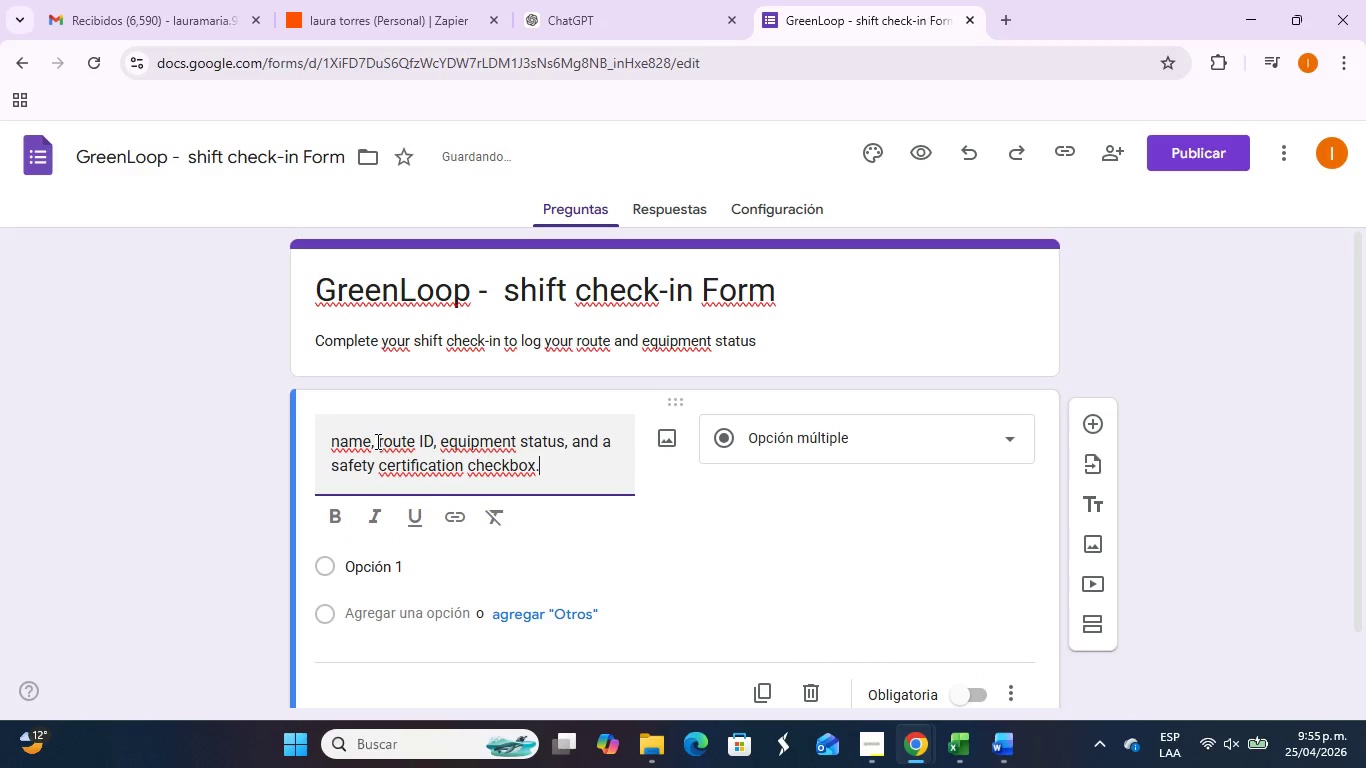 
left_click_drag(start_coordinate=[377, 441], to_coordinate=[572, 492])
 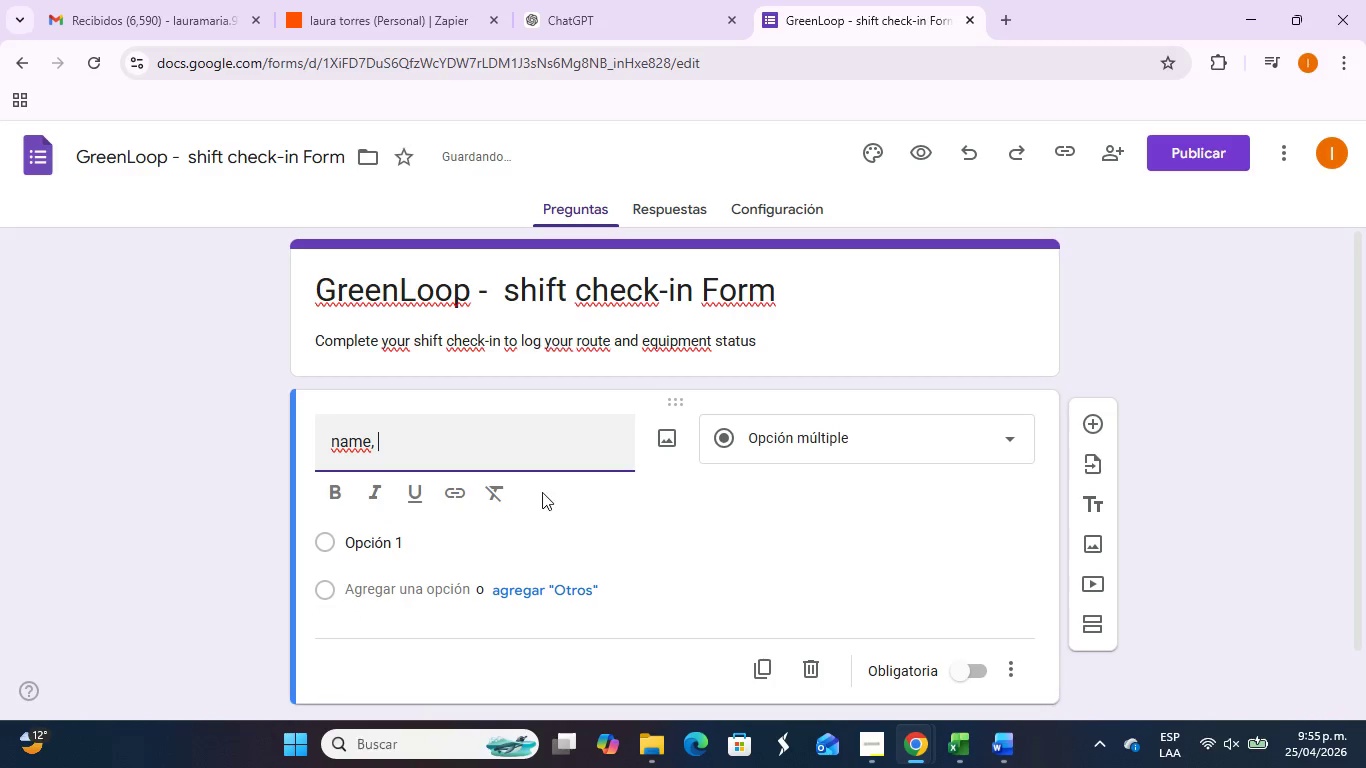 
key(Control+X)
 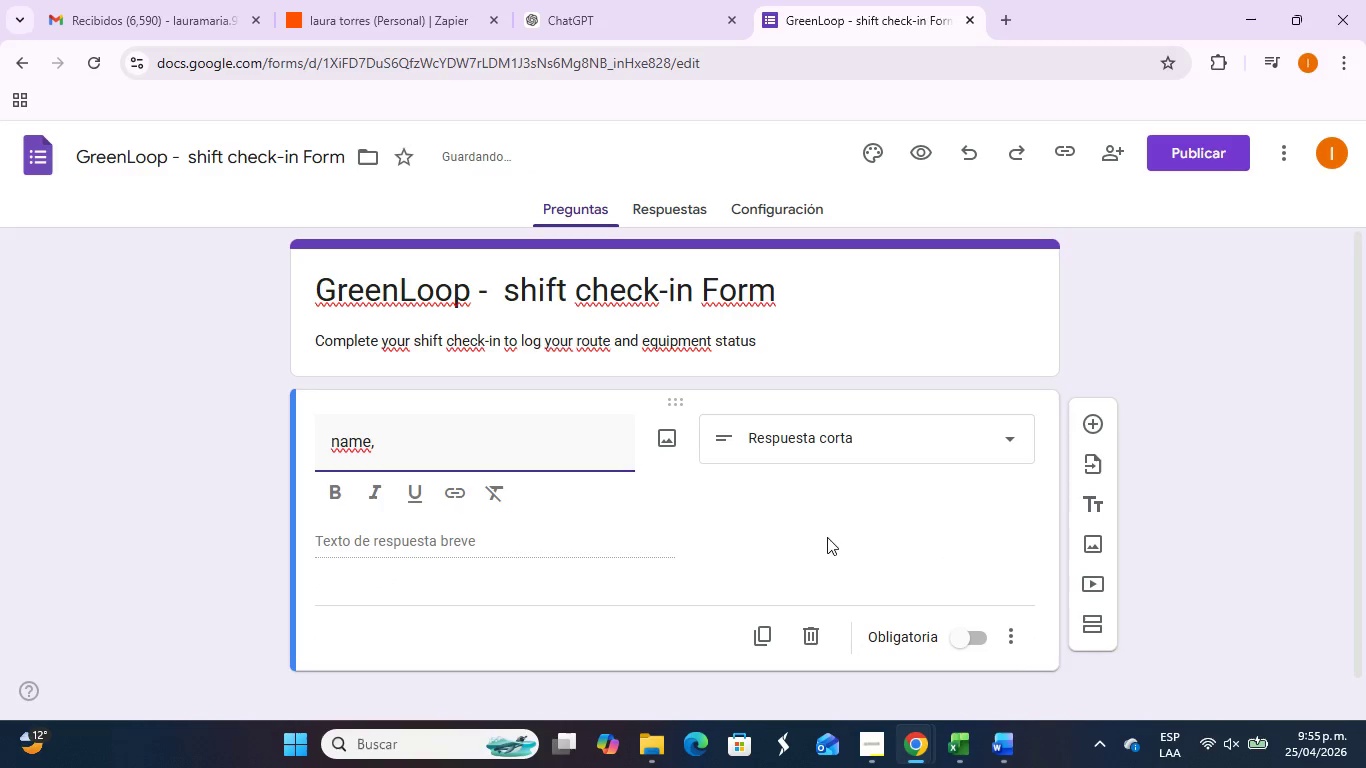 
left_click([761, 629])
 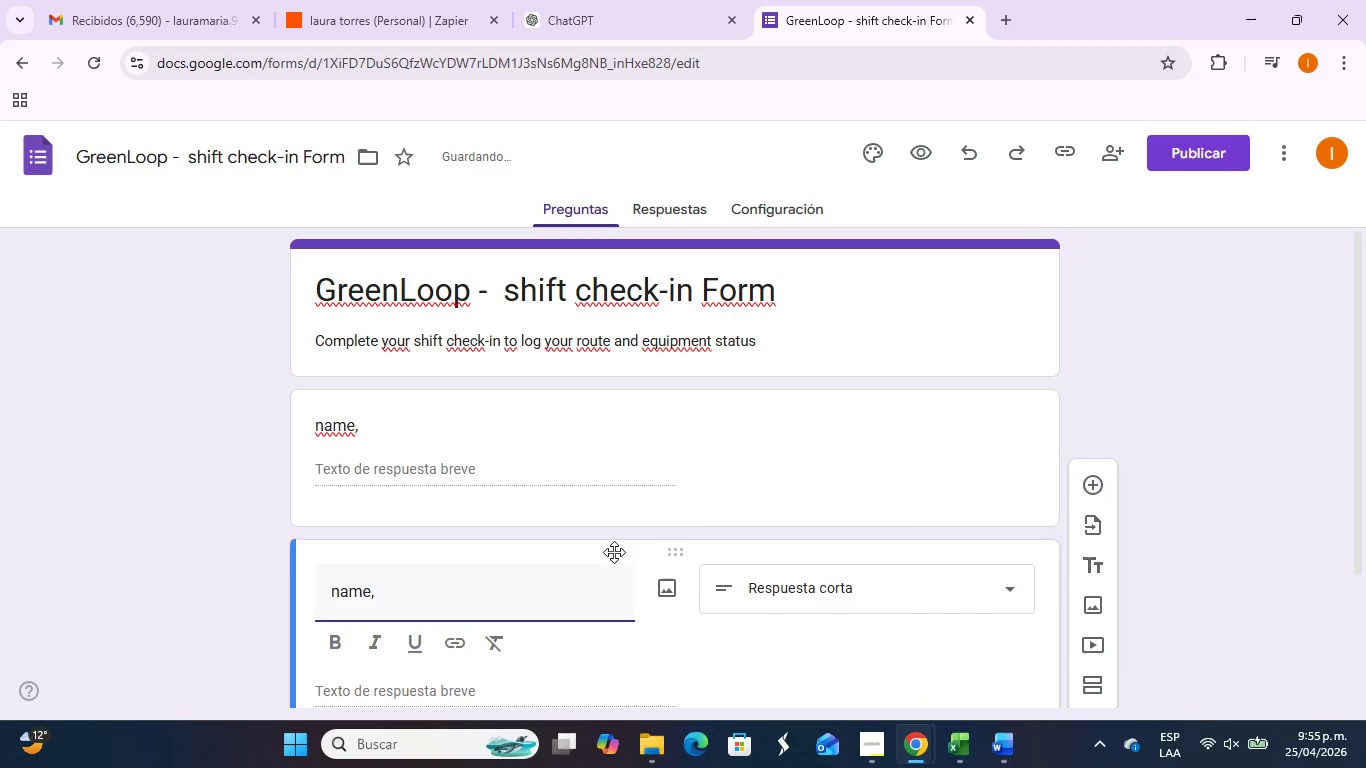 
left_click_drag(start_coordinate=[516, 603], to_coordinate=[286, 611])
 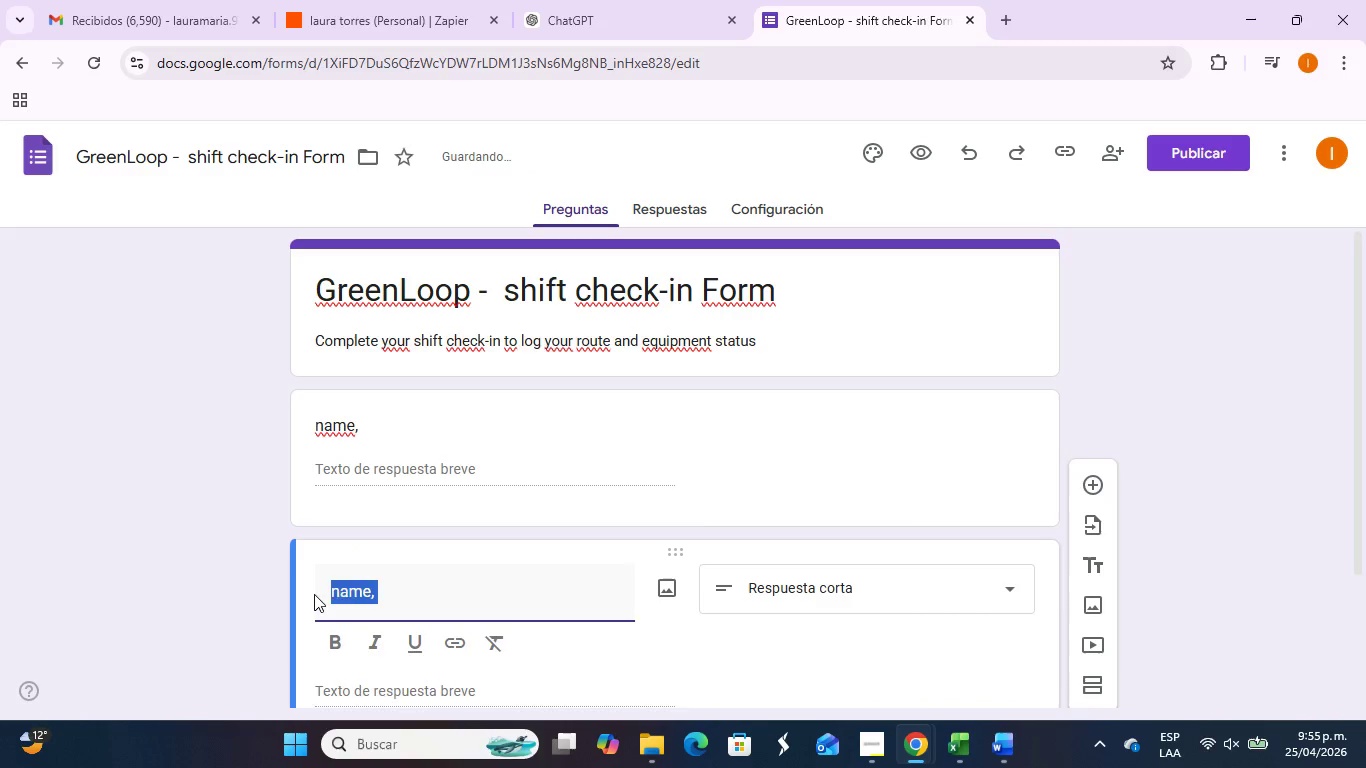 
key(Control+V)
 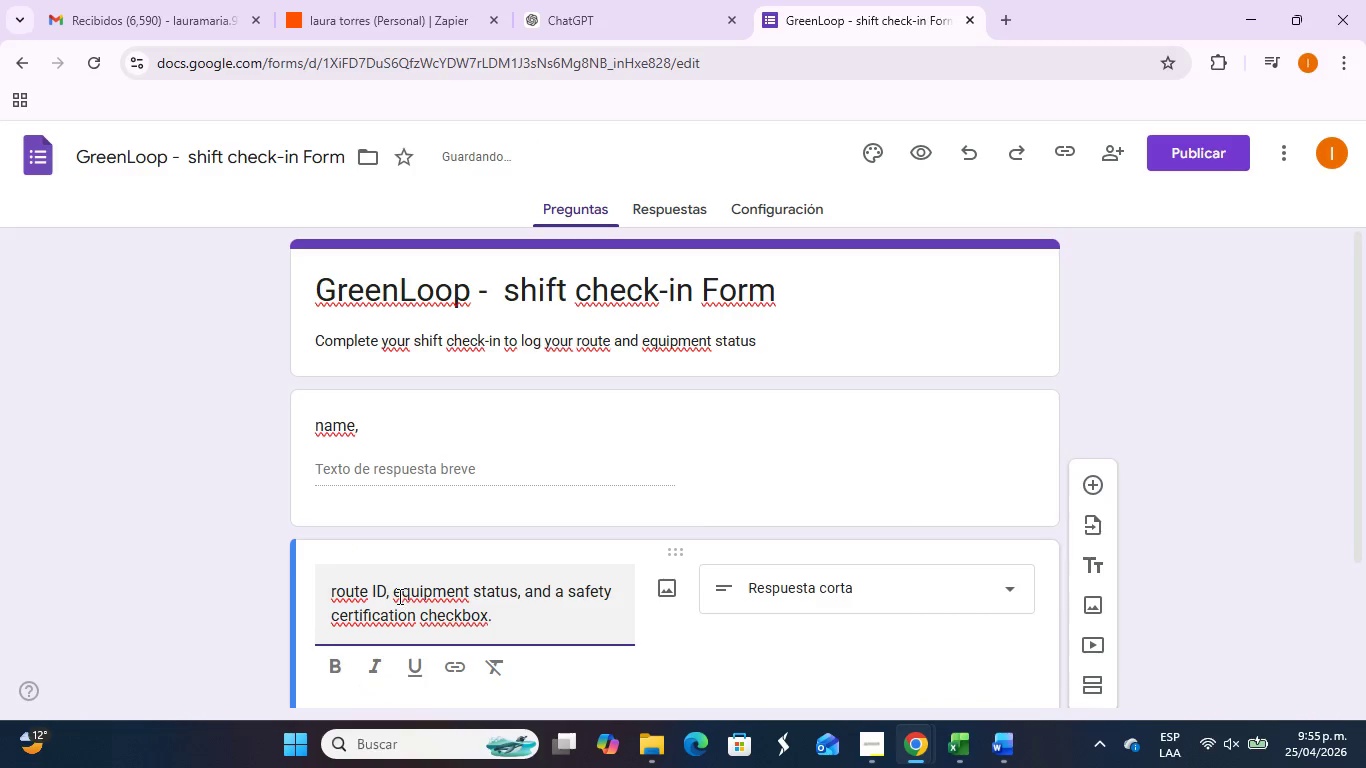 
left_click_drag(start_coordinate=[398, 591], to_coordinate=[495, 623])
 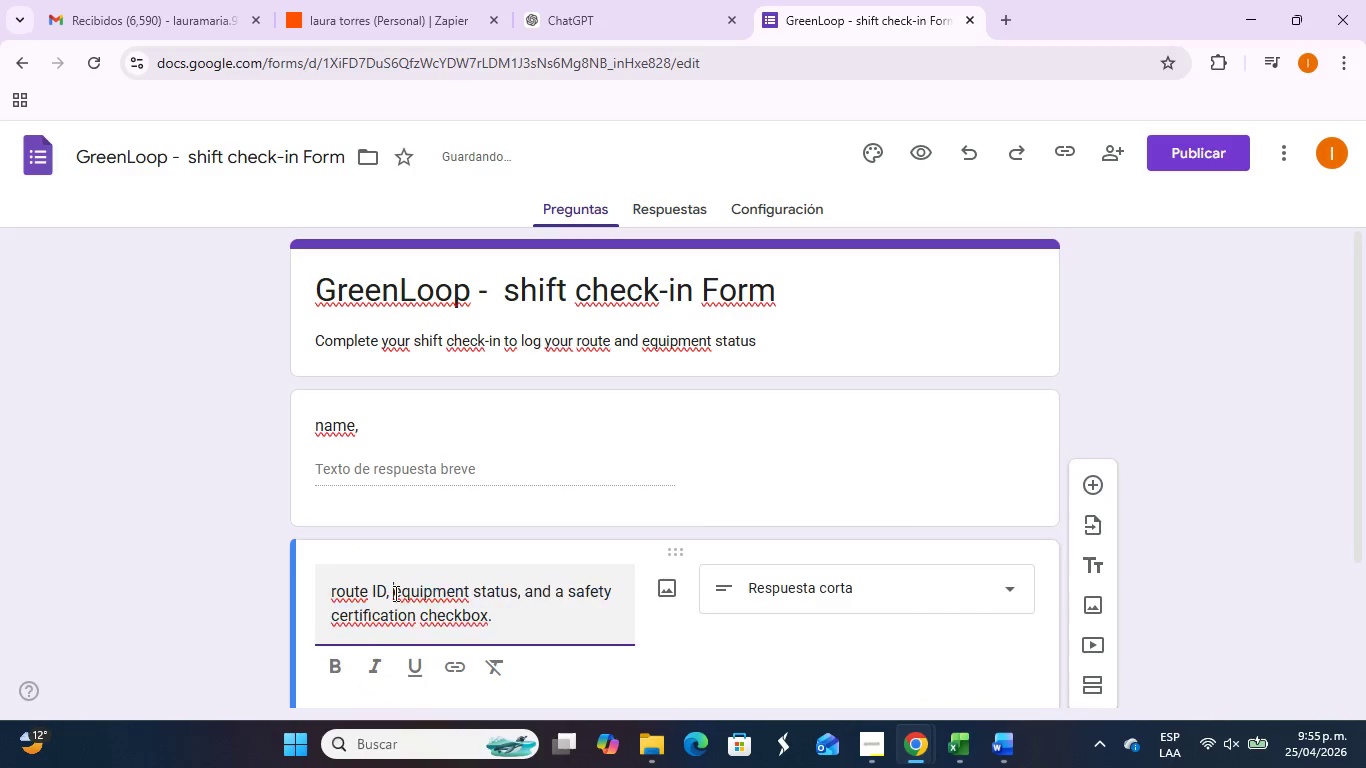 
left_click_drag(start_coordinate=[394, 593], to_coordinate=[529, 625])
 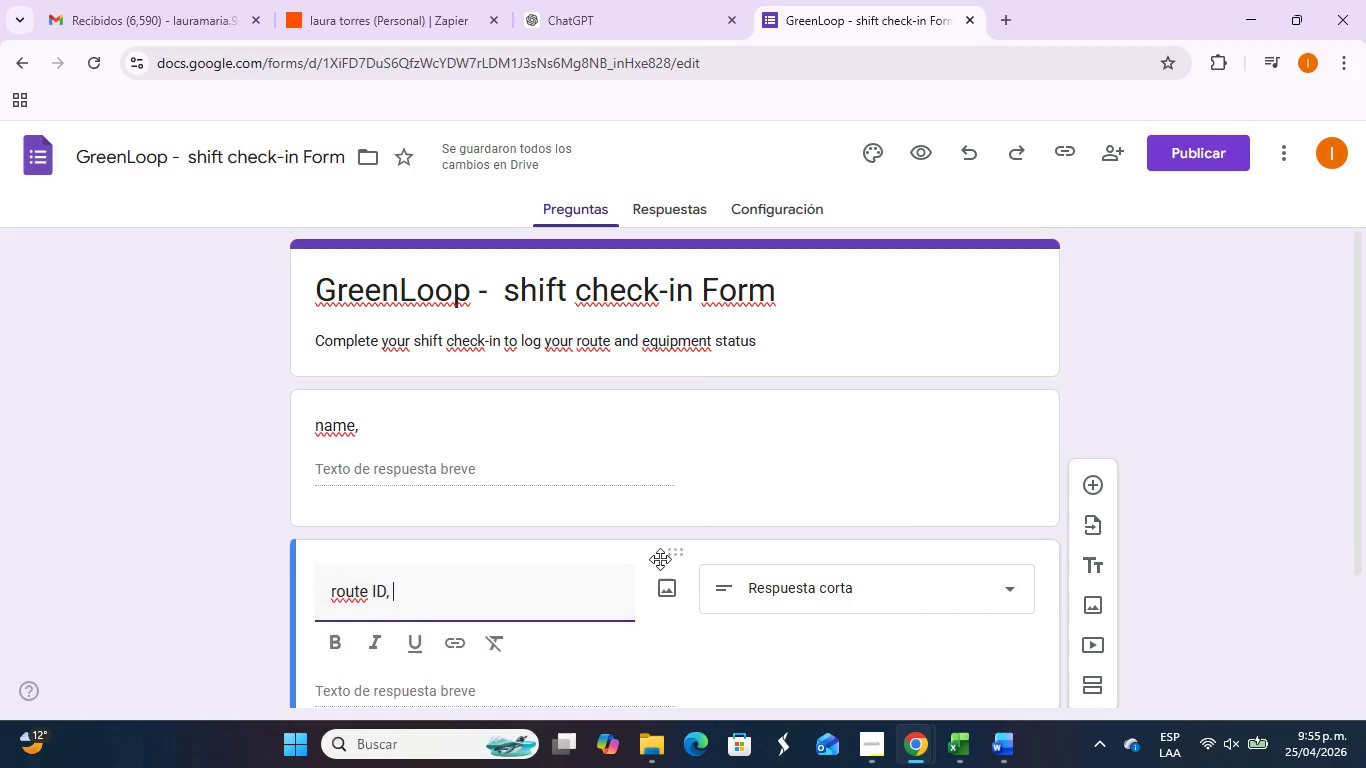 
key(Control+X)
 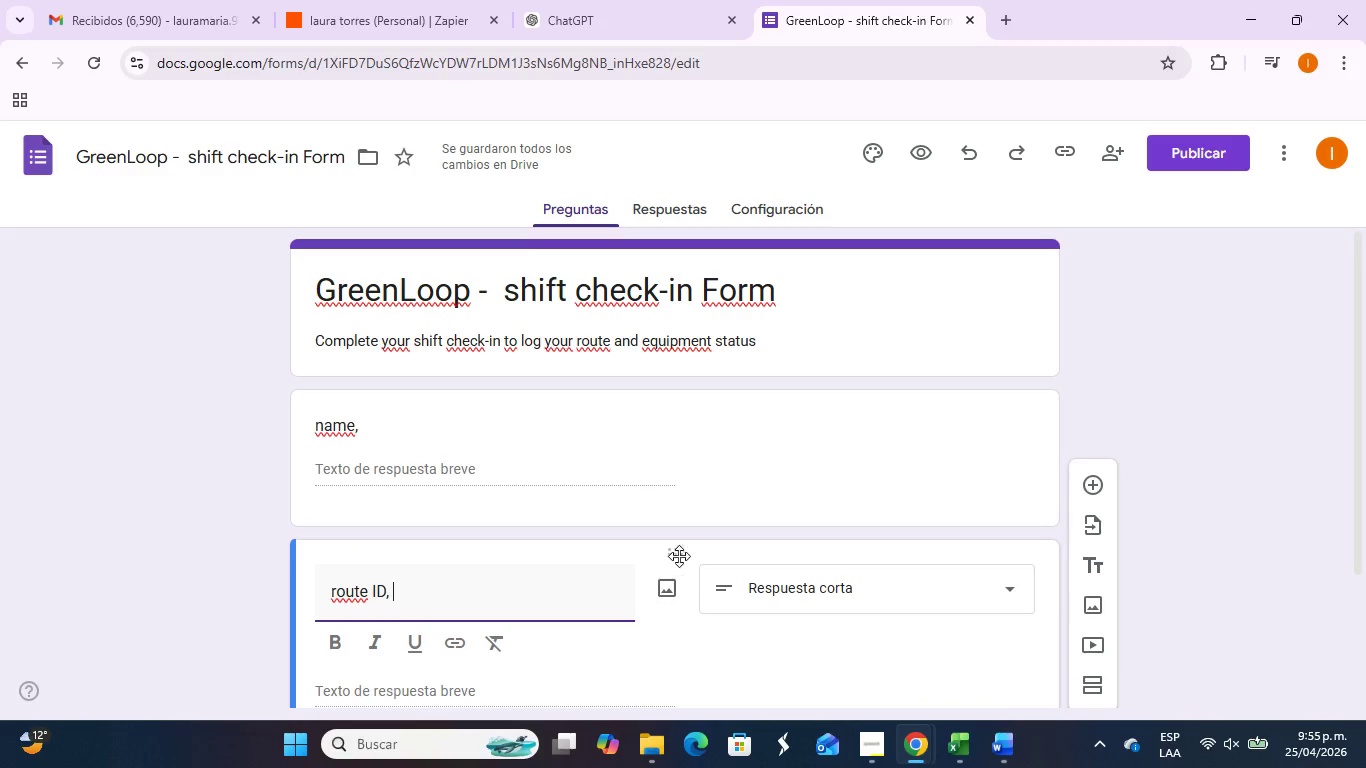 
scroll: coordinate [699, 552], scroll_direction: down, amount: 2.0
 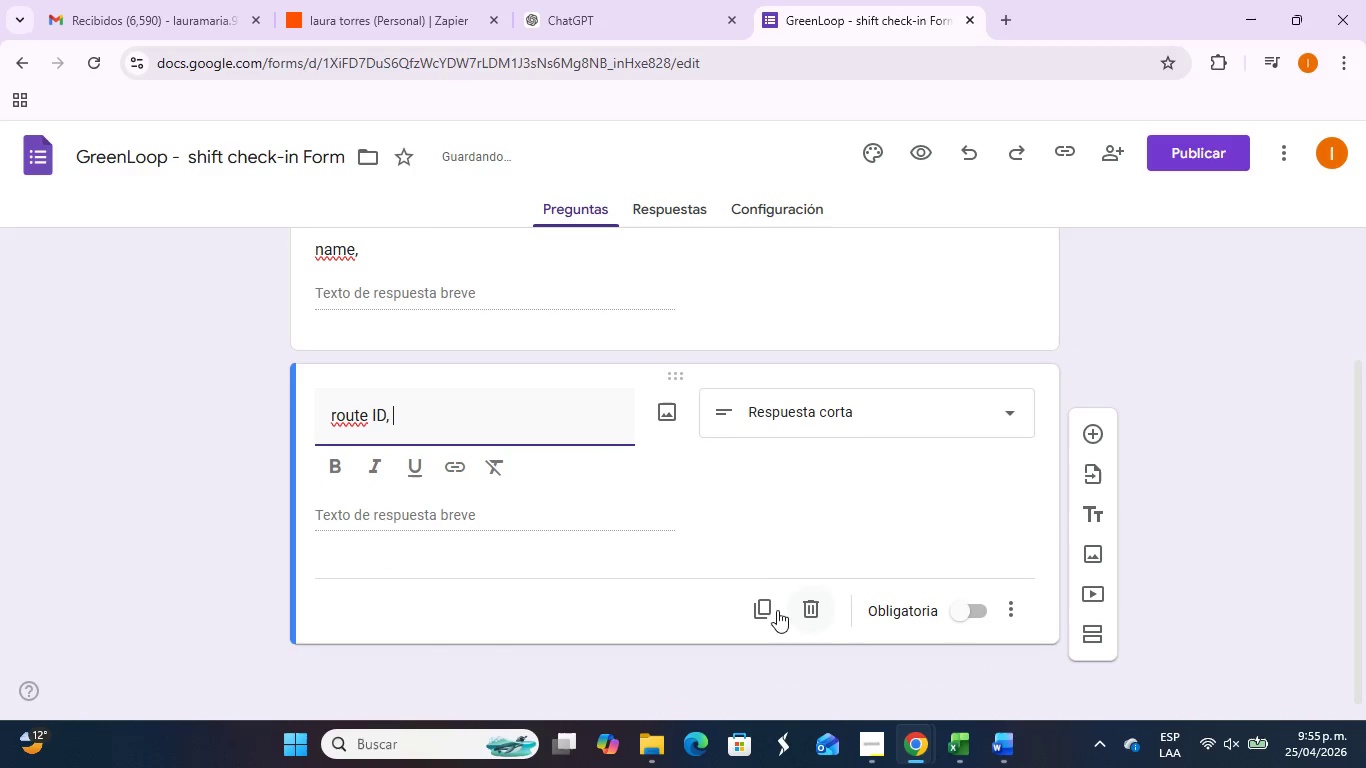 
left_click_drag(start_coordinate=[764, 603], to_coordinate=[759, 594])
 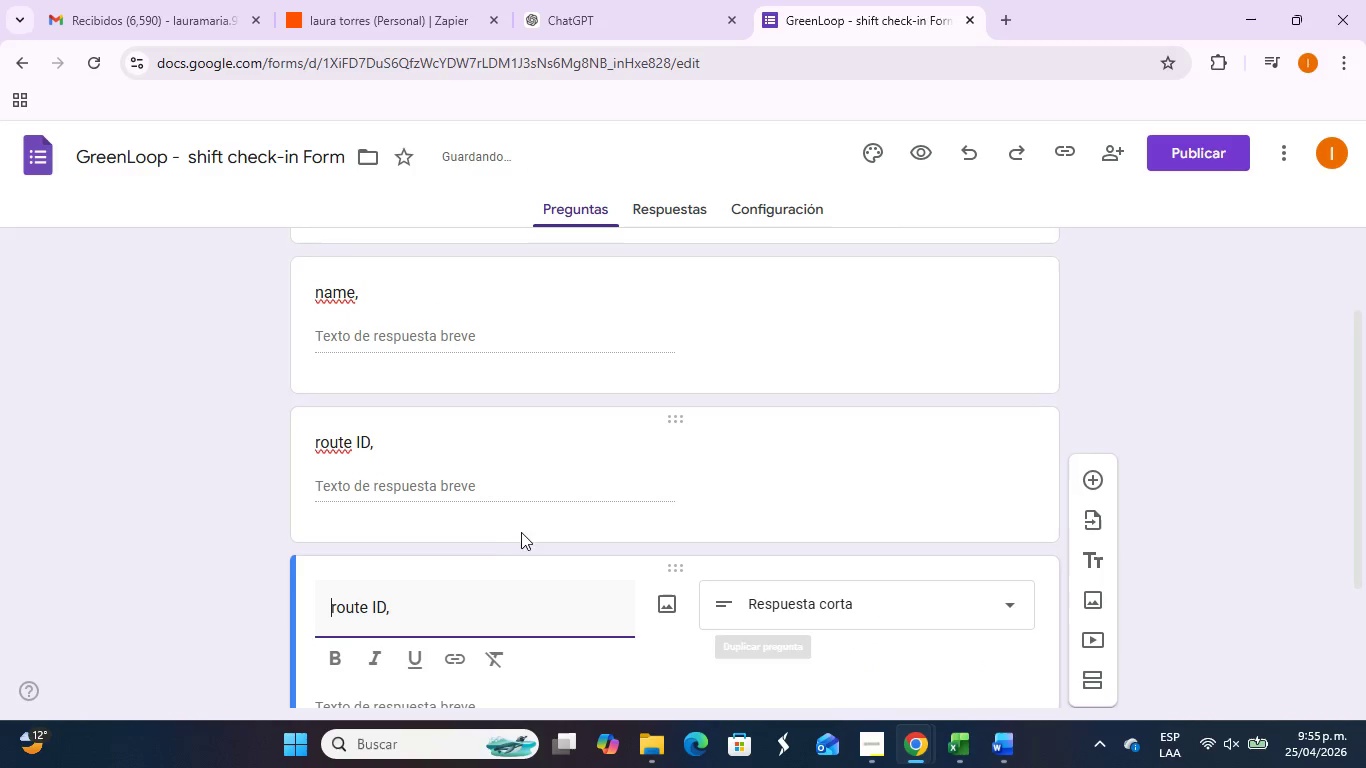 
scroll: coordinate [487, 535], scroll_direction: down, amount: 2.0
 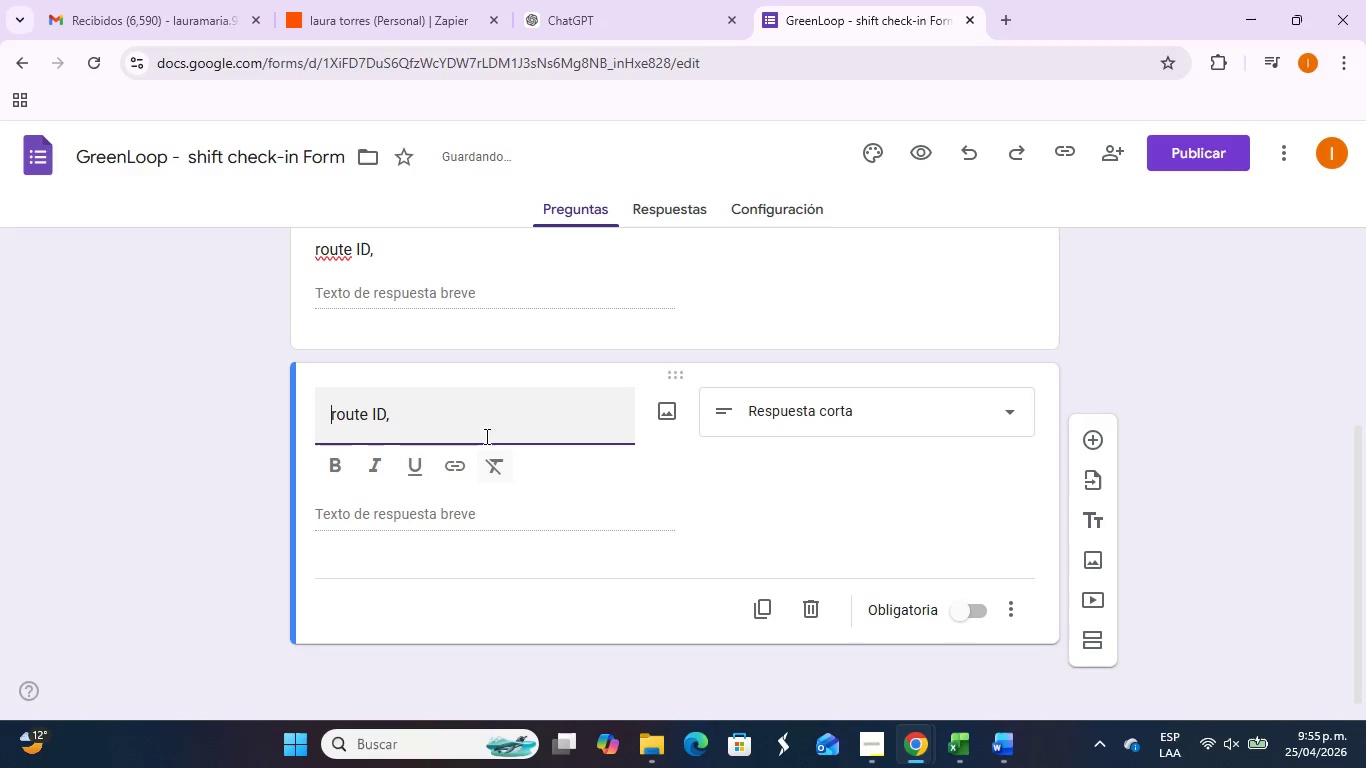 
left_click_drag(start_coordinate=[493, 420], to_coordinate=[326, 411])
 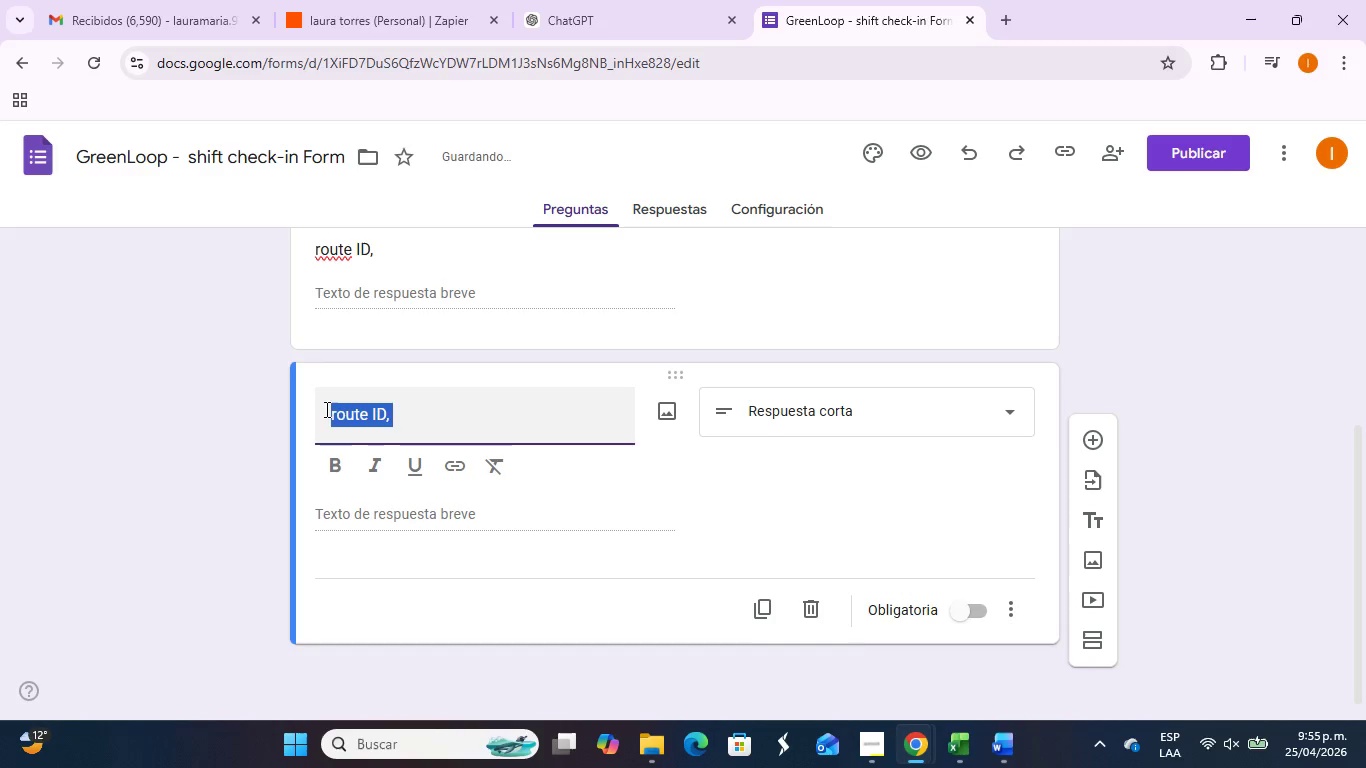 
key(Control+V)
 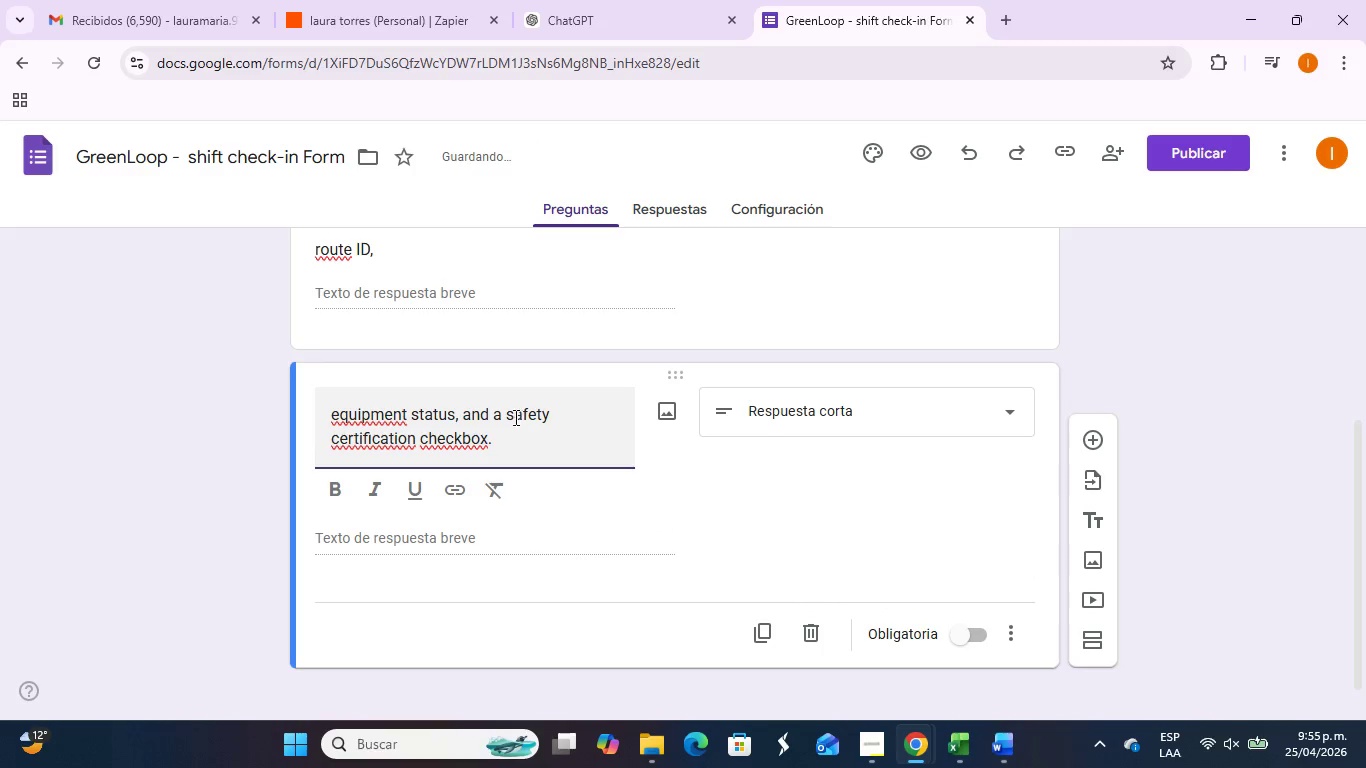 
left_click_drag(start_coordinate=[509, 412], to_coordinate=[518, 451])
 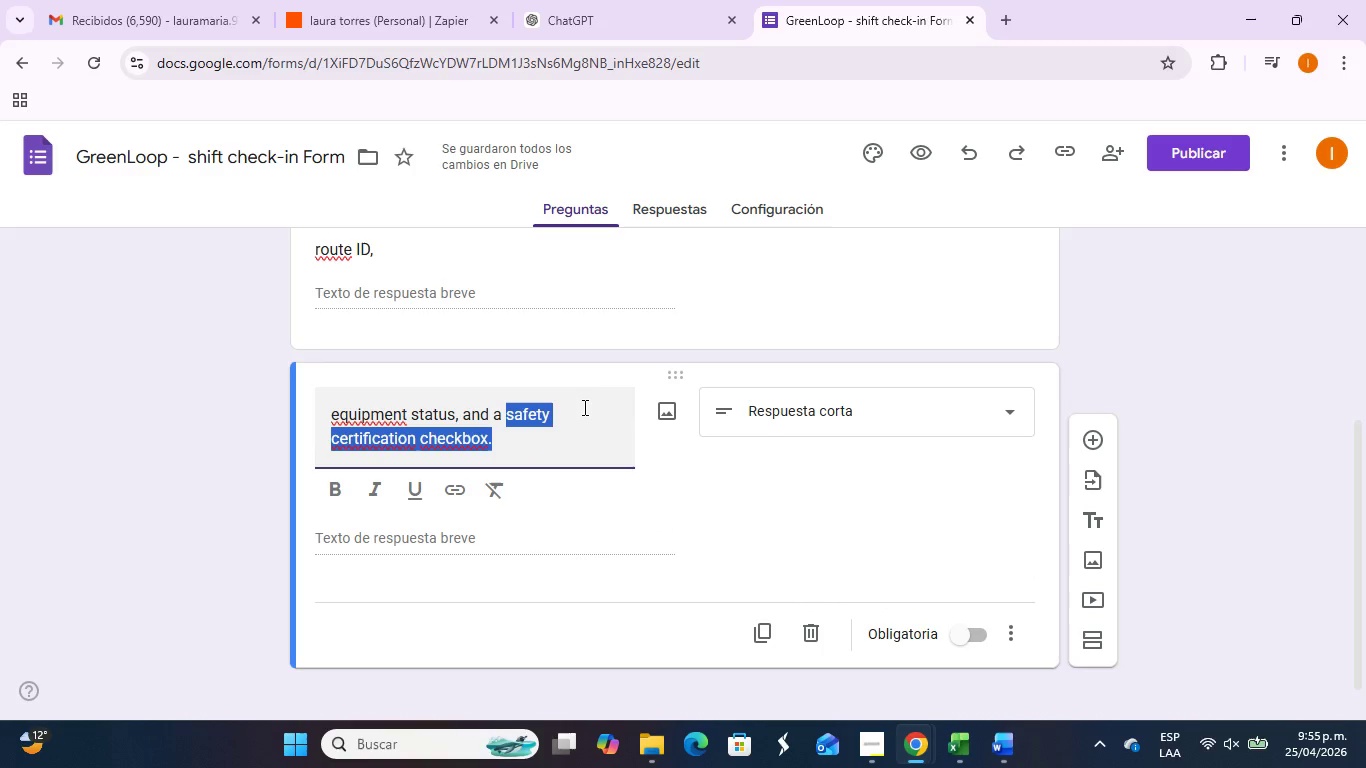 
wait(5.7)
 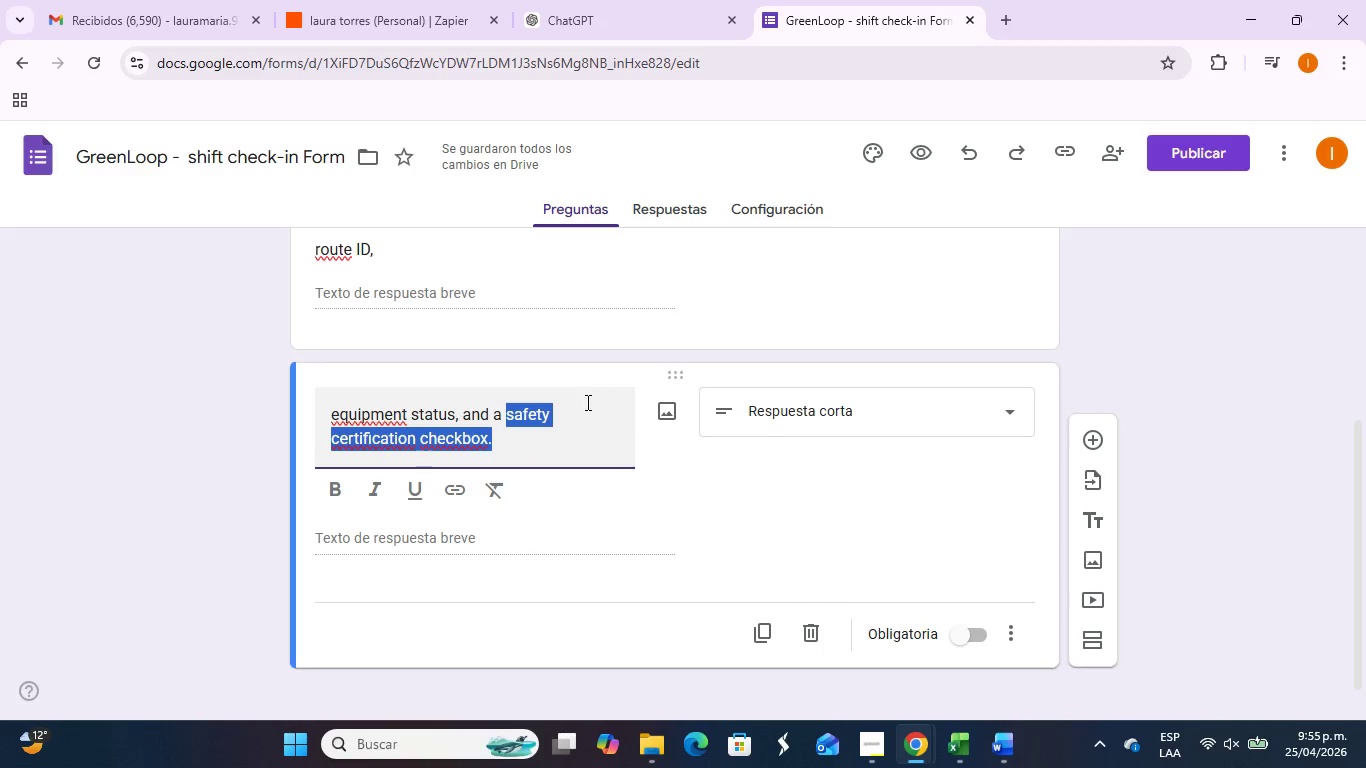 
left_click([558, 431])
 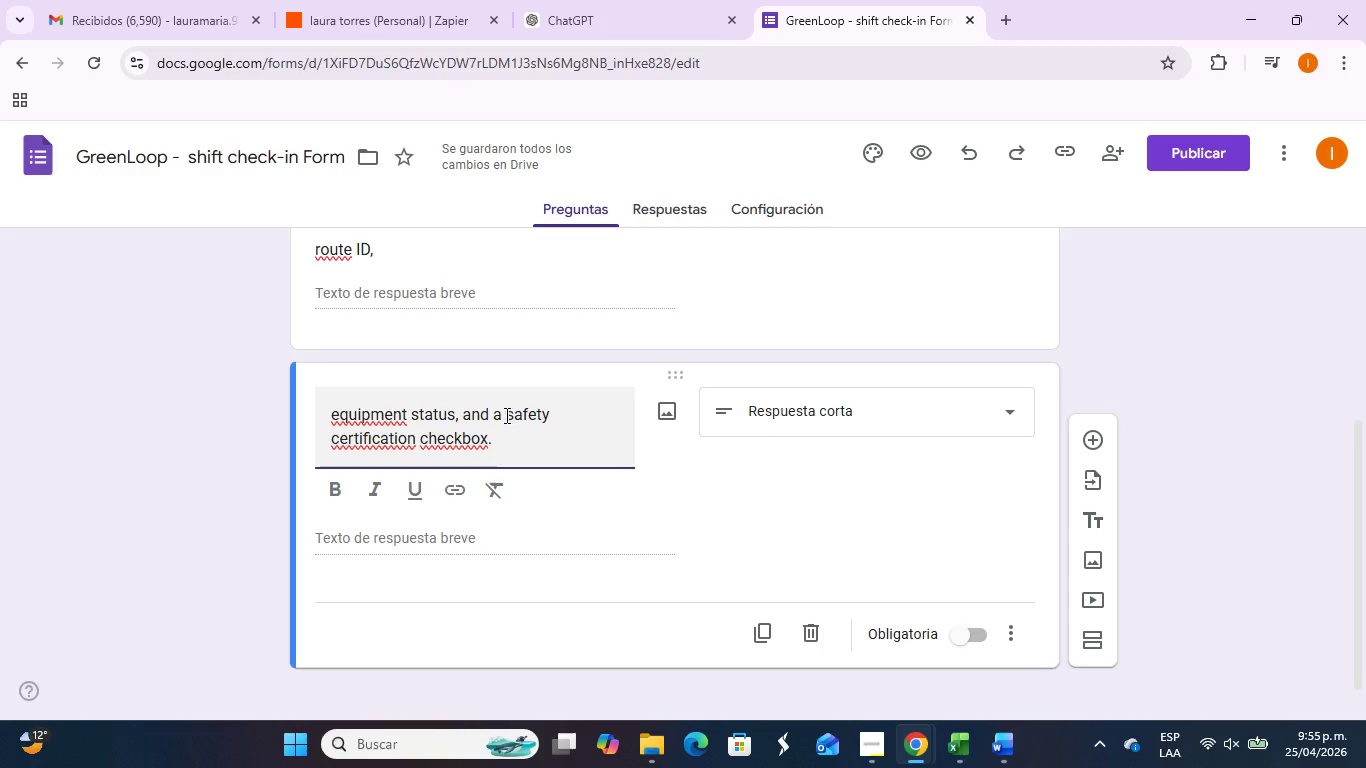 
left_click_drag(start_coordinate=[505, 415], to_coordinate=[522, 440])
 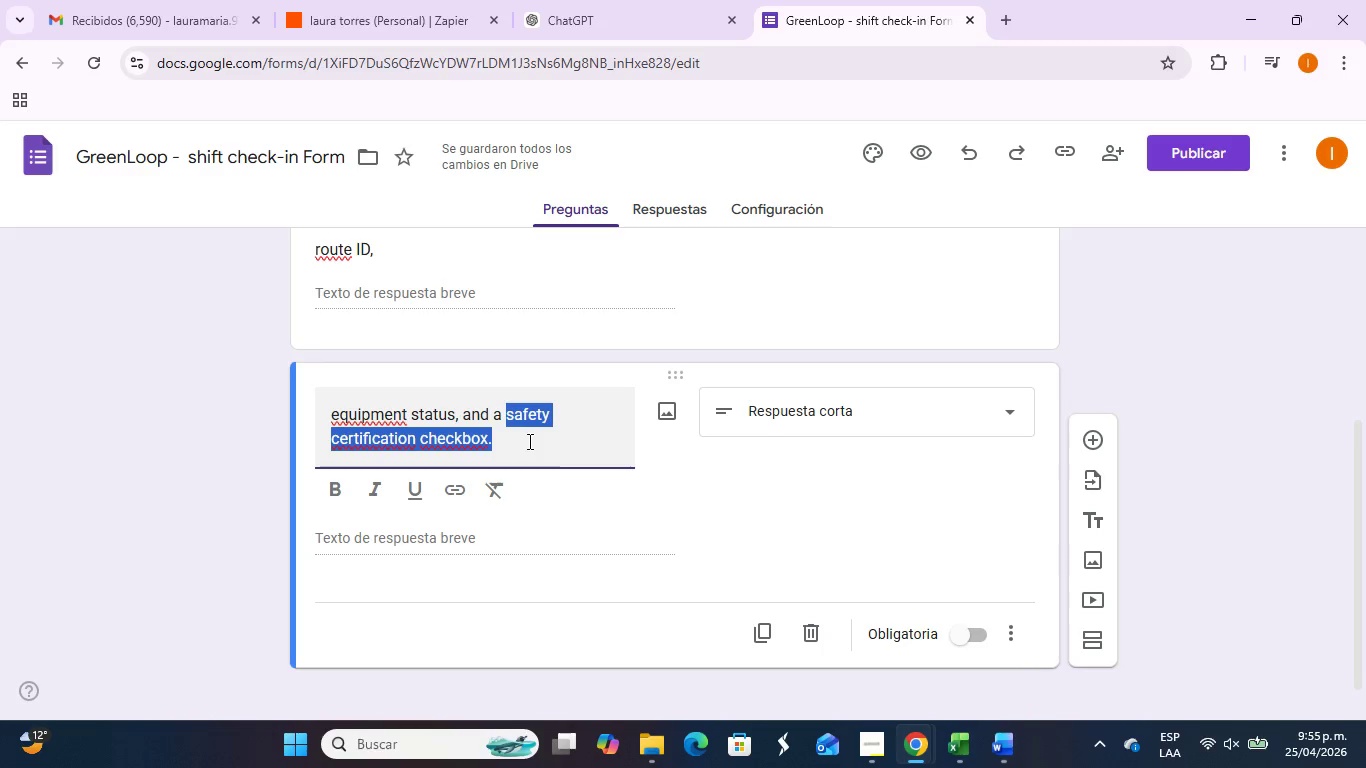 
key(Control+C)
 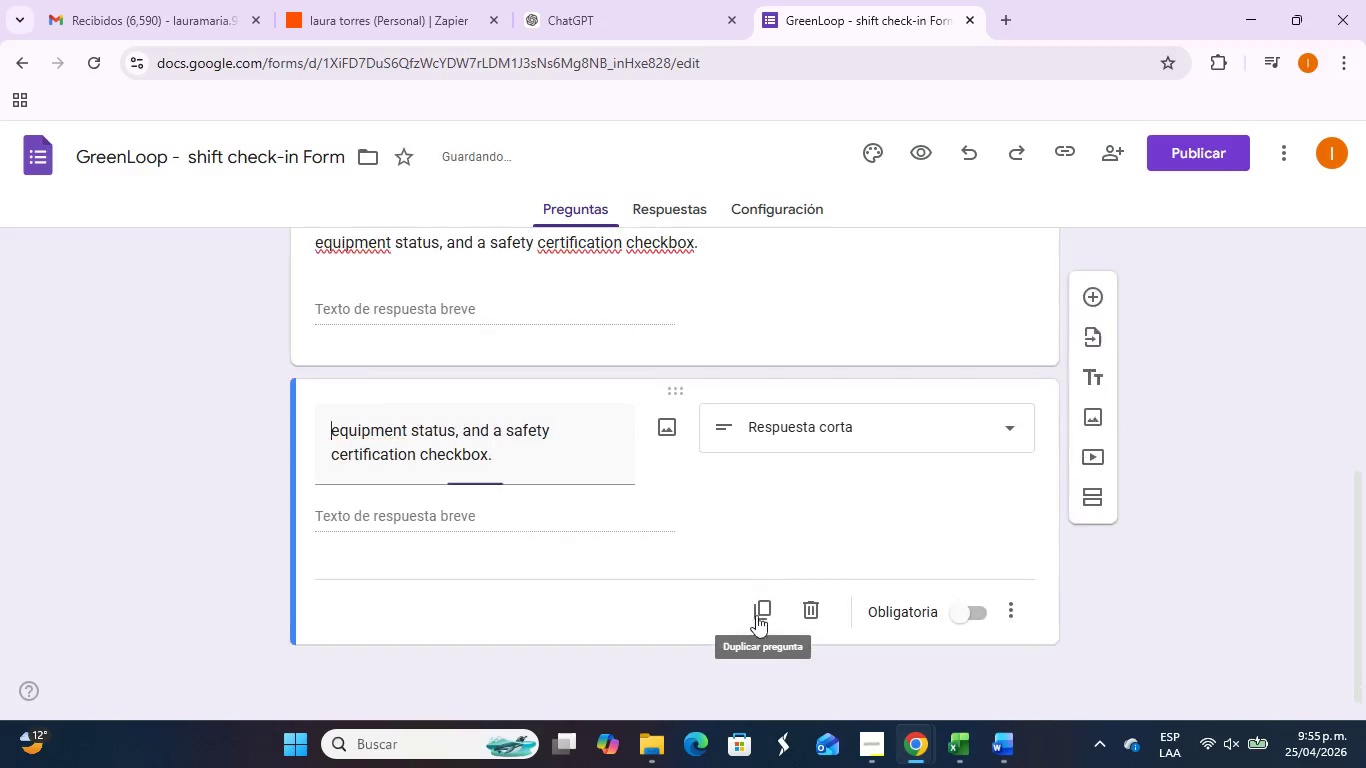 
left_click([542, 541])
 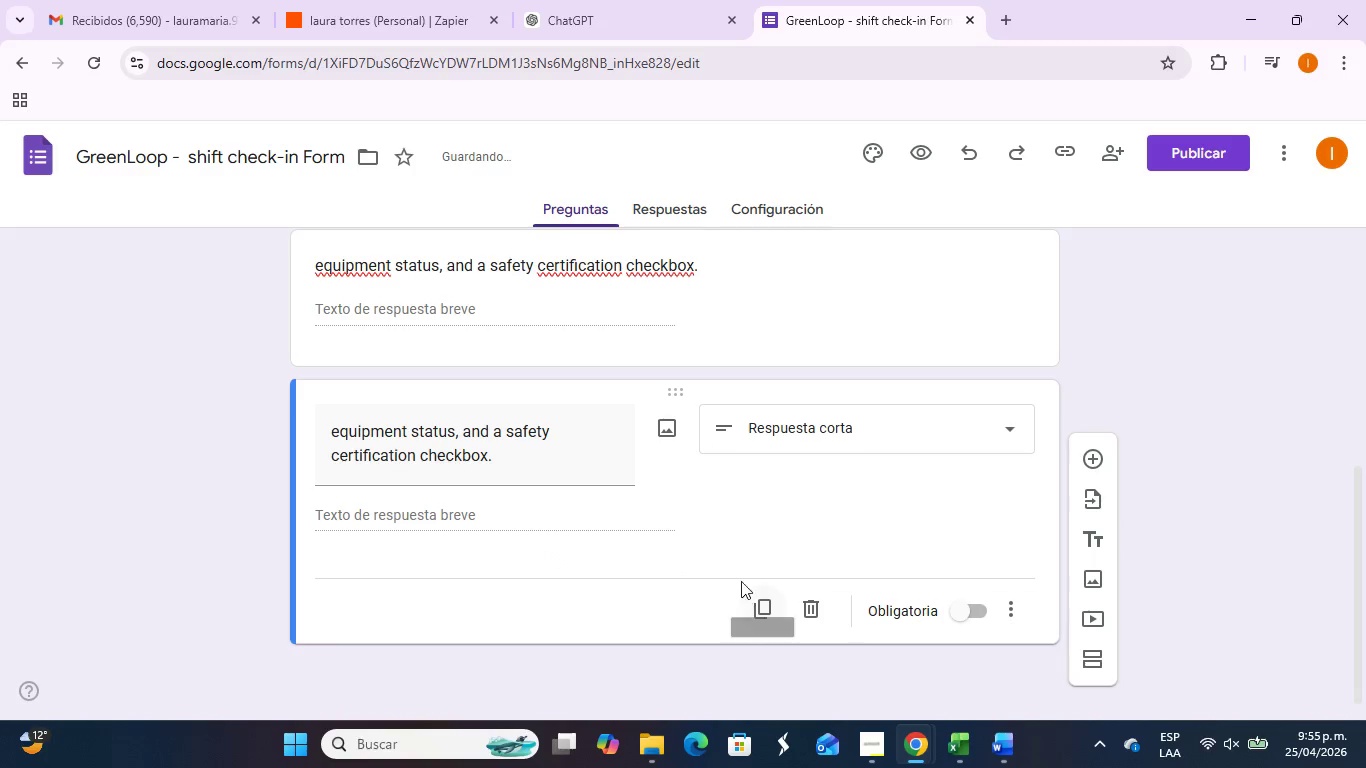 
scroll: coordinate [612, 467], scroll_direction: up, amount: 1.0
 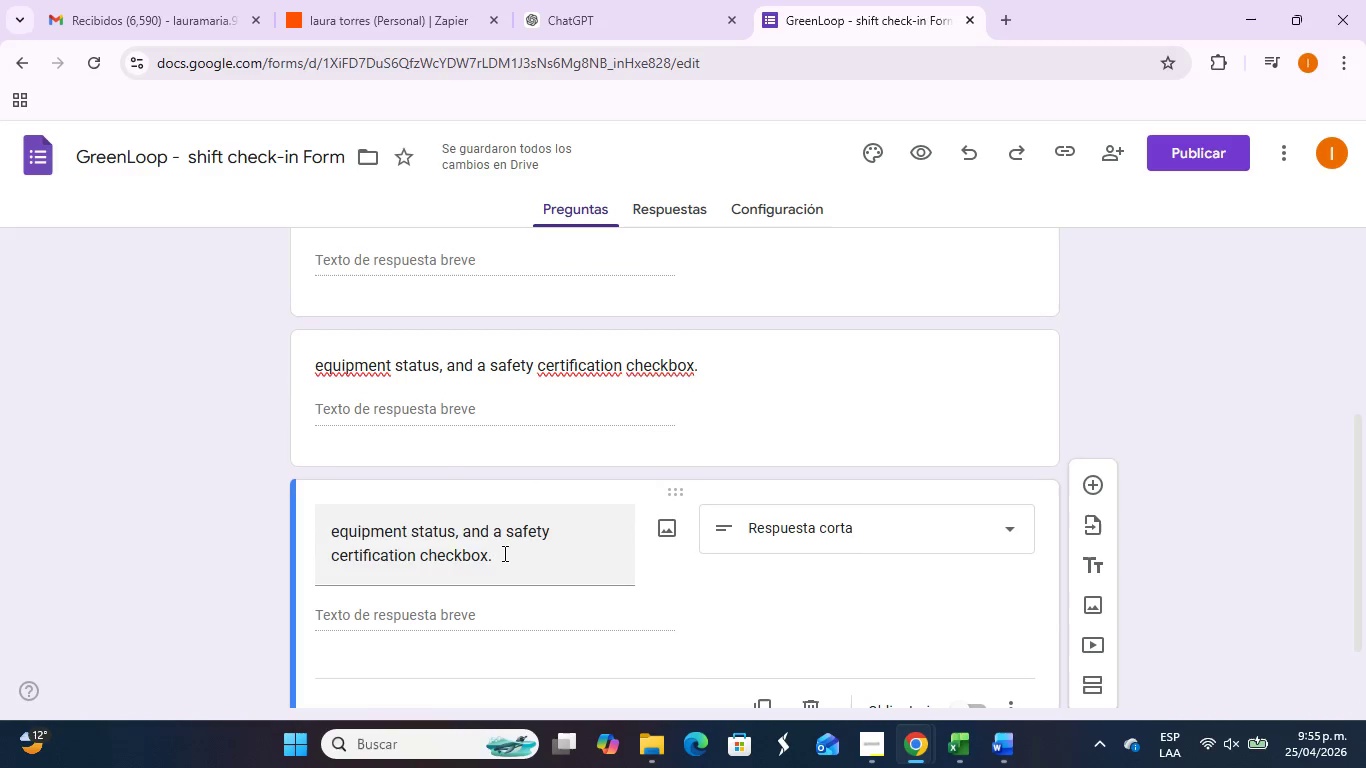 
left_click_drag(start_coordinate=[504, 553], to_coordinate=[293, 504])
 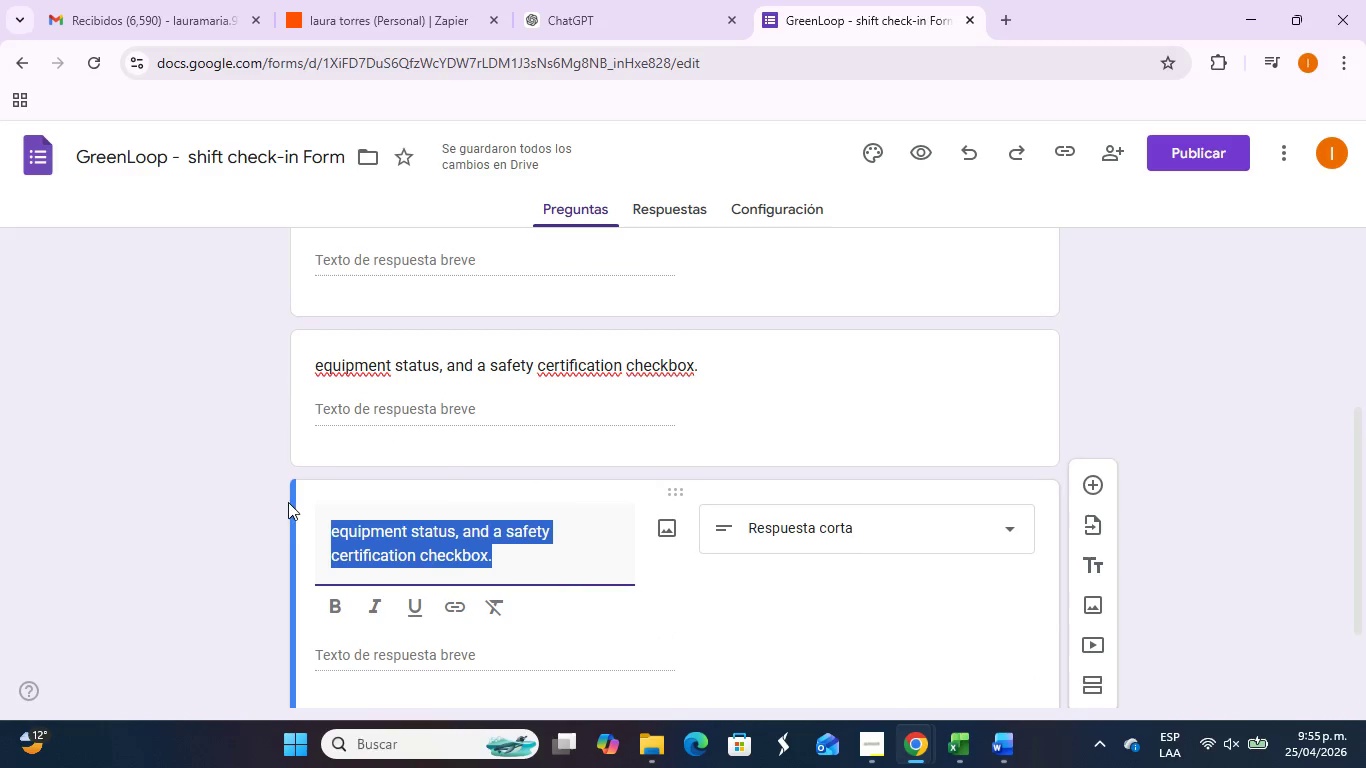 
key(Control+V)
 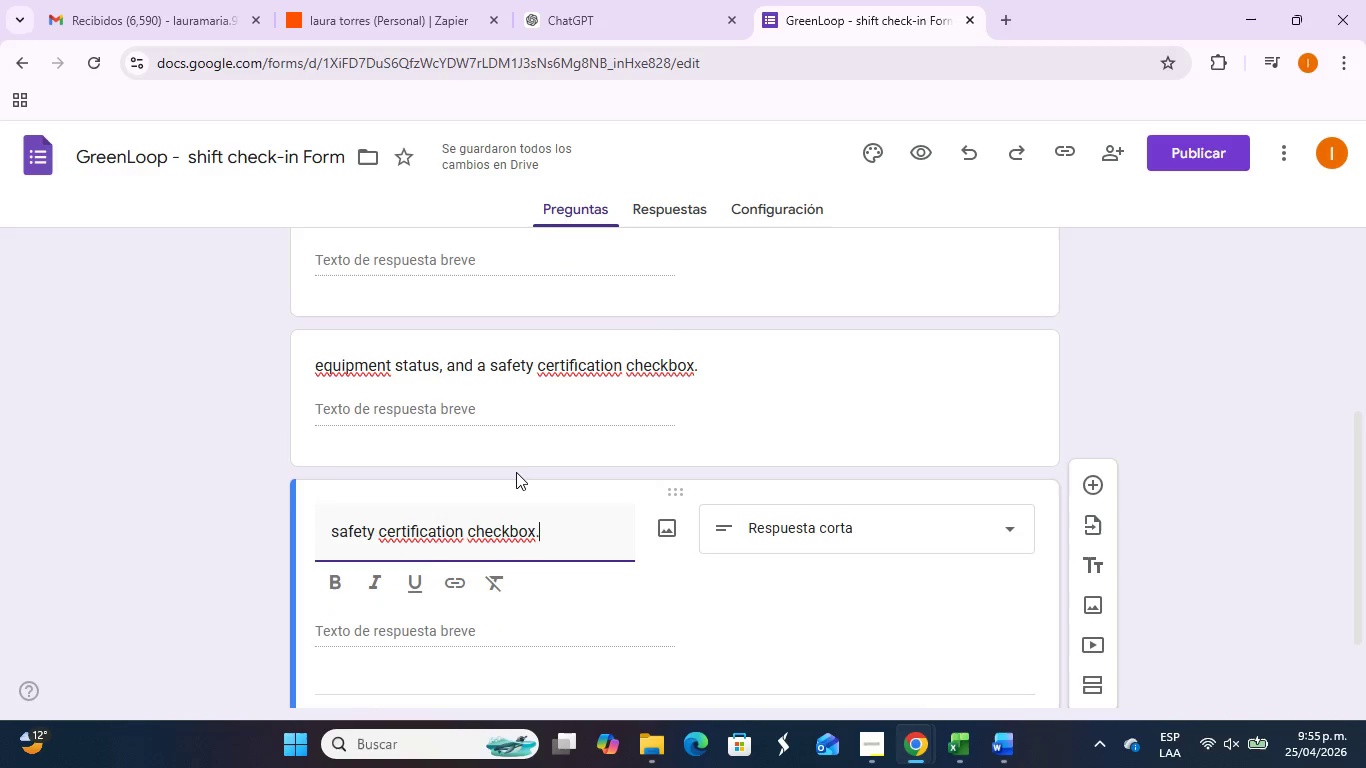 
scroll: coordinate [516, 459], scroll_direction: up, amount: 4.0
 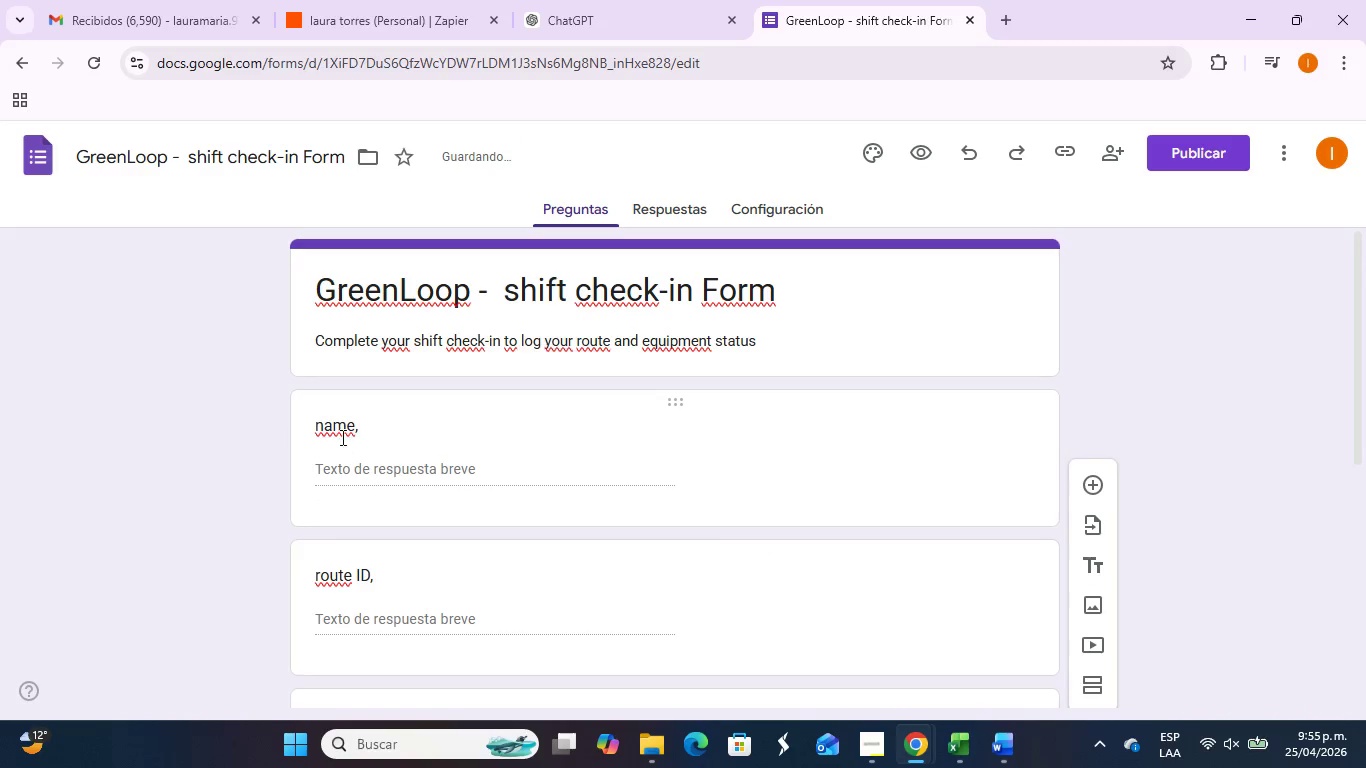 
left_click_drag(start_coordinate=[370, 421], to_coordinate=[371, 427])
 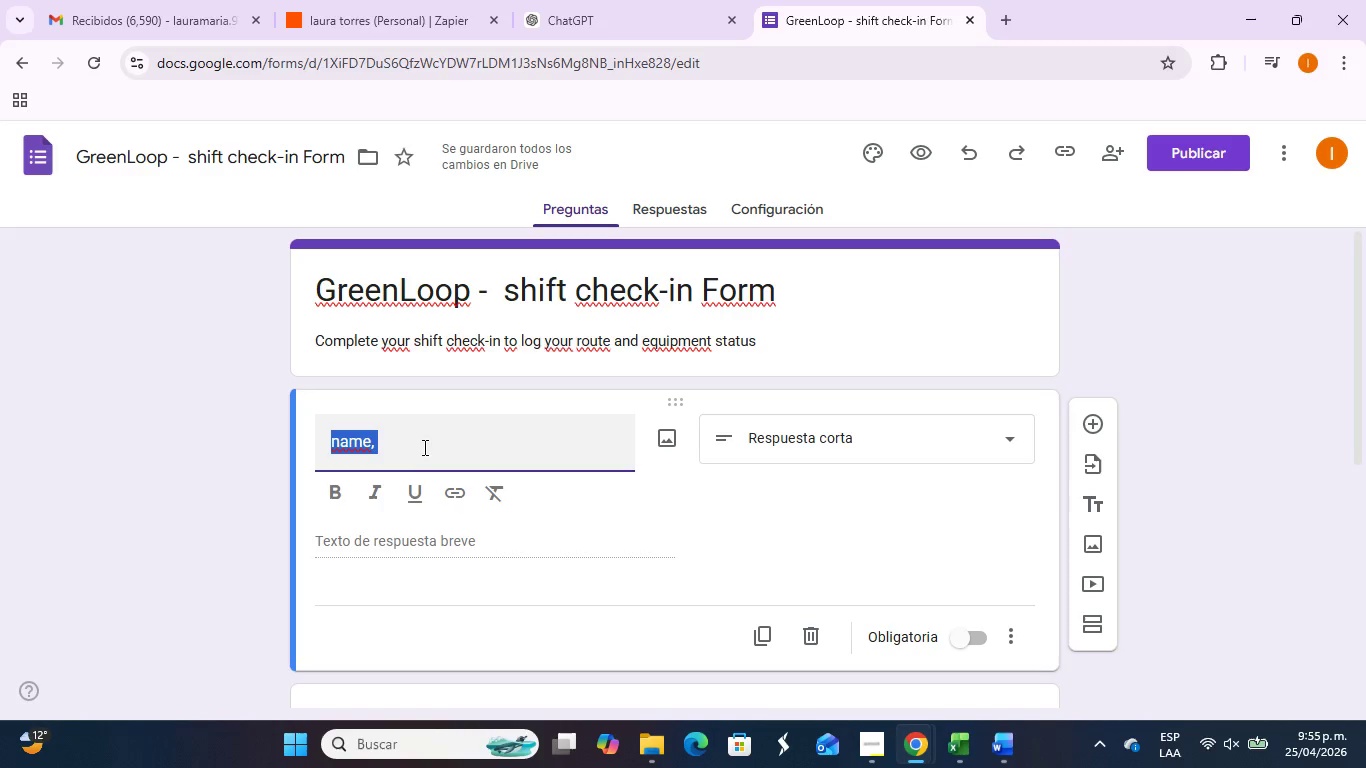 
triple_click([391, 433])
 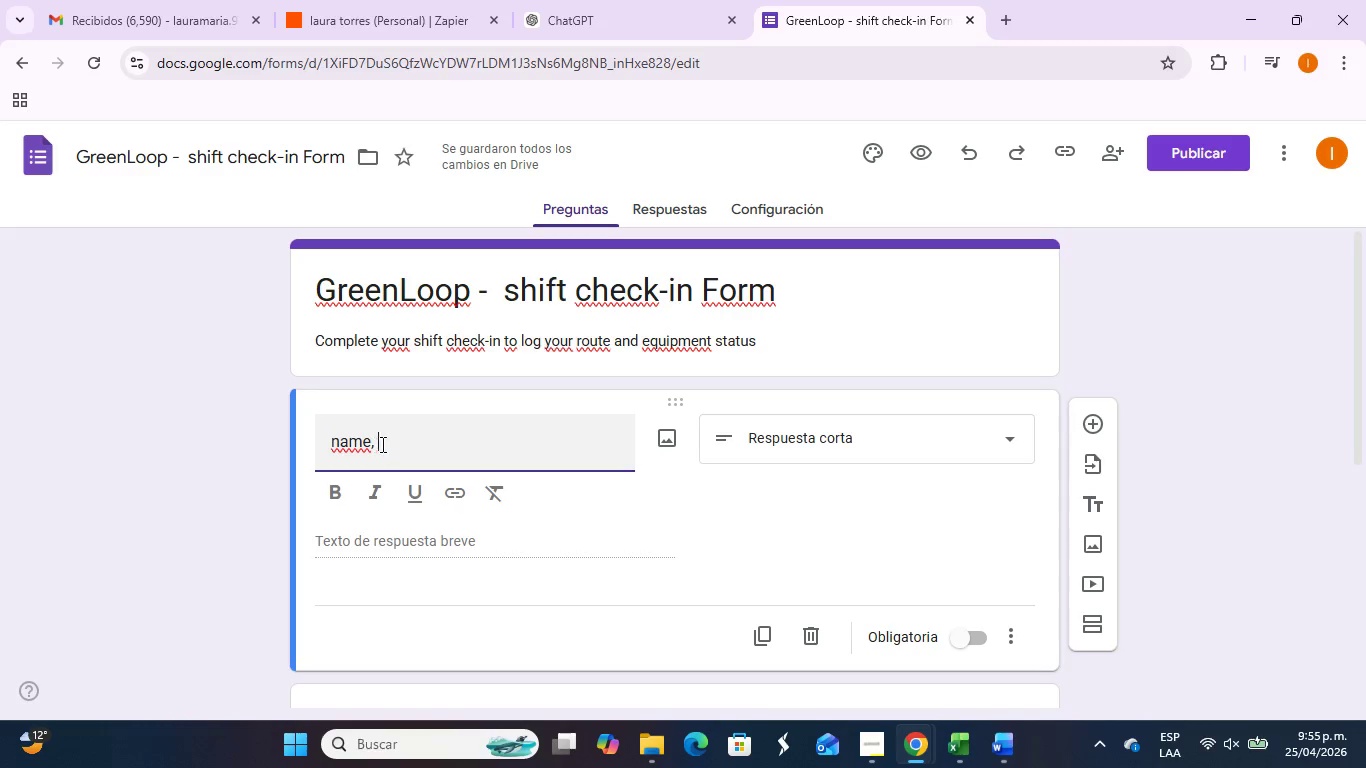 
key(Backspace)
 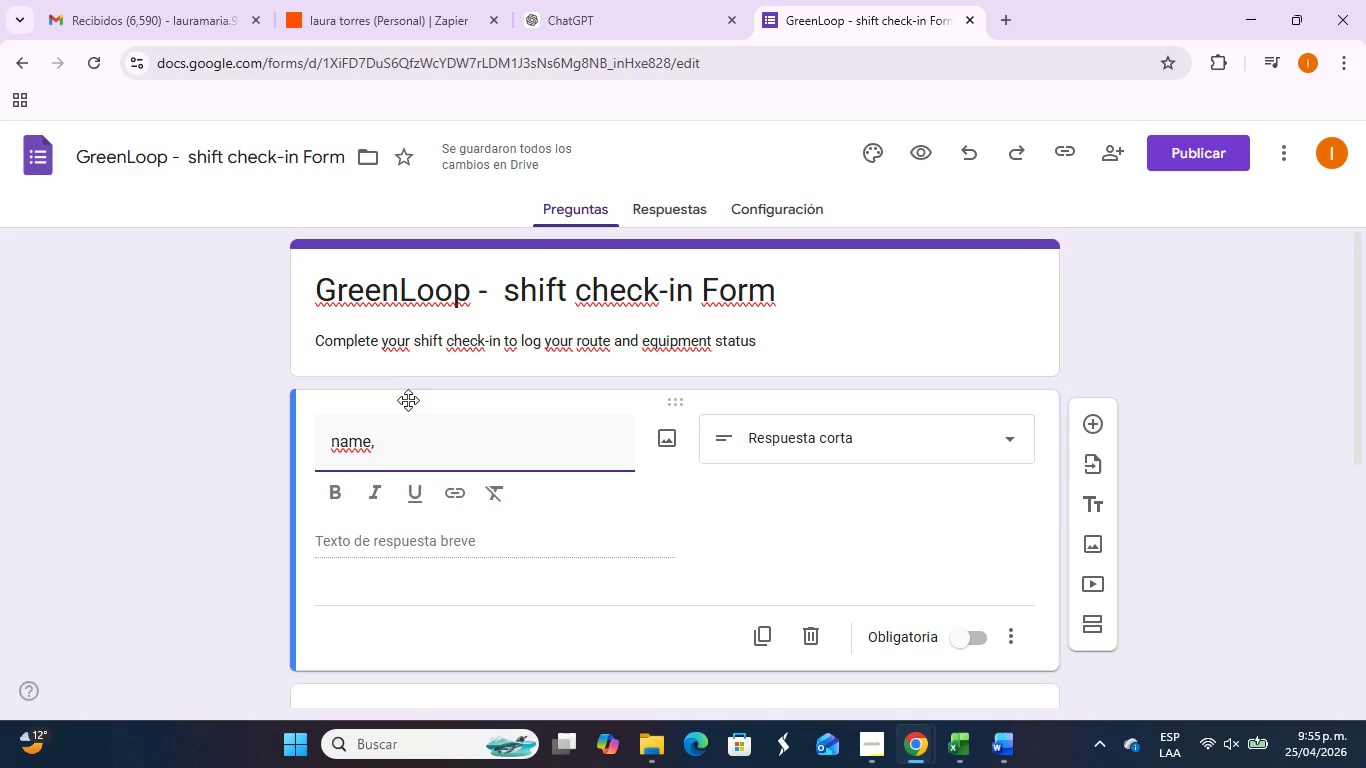 
key(Backspace)
 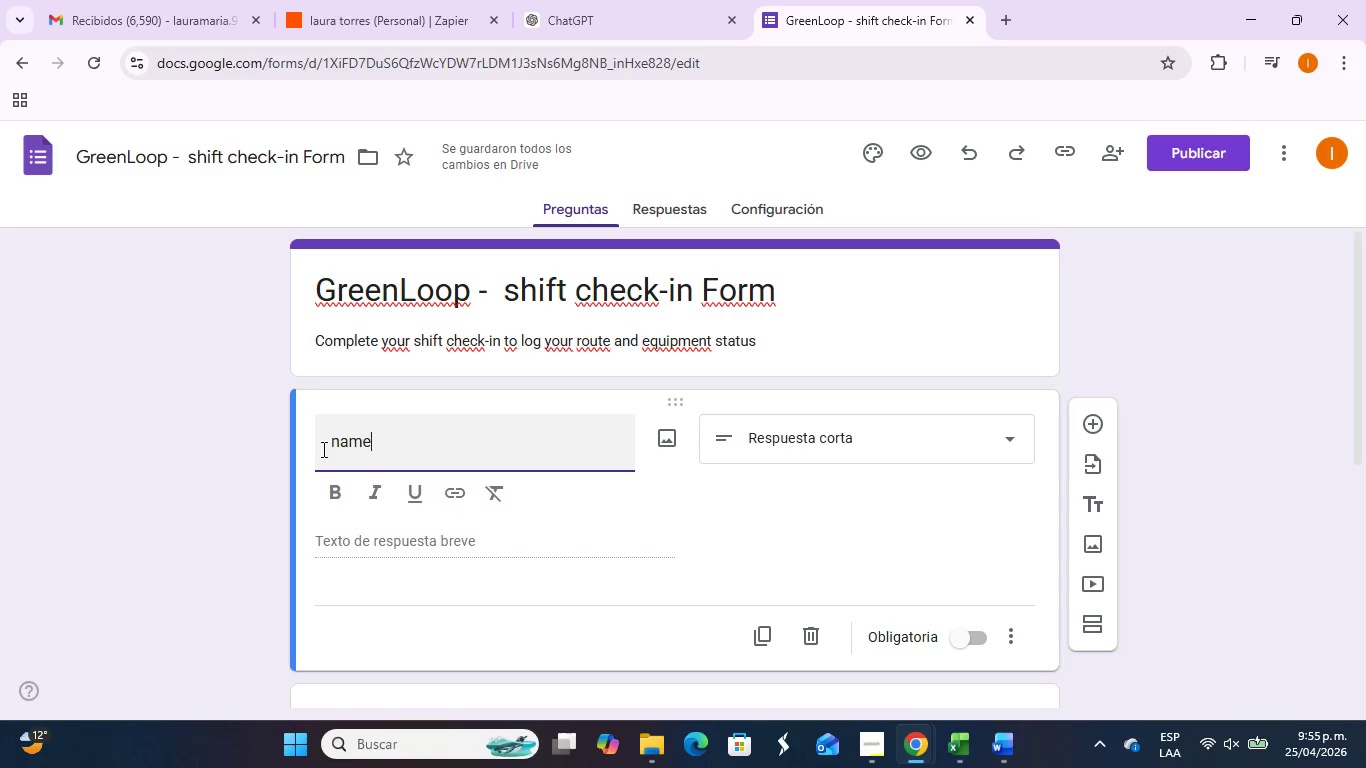 
left_click([328, 447])
 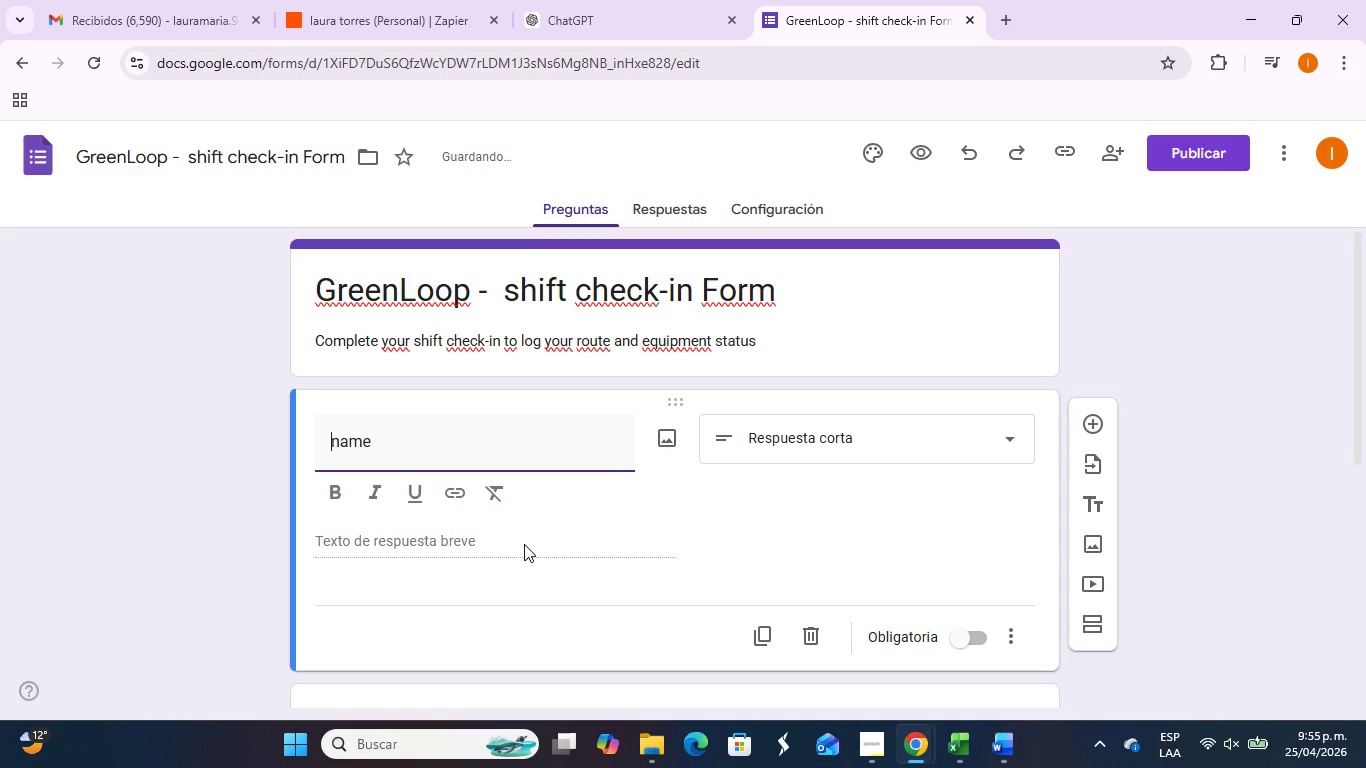 
key(Alt+Tab)
 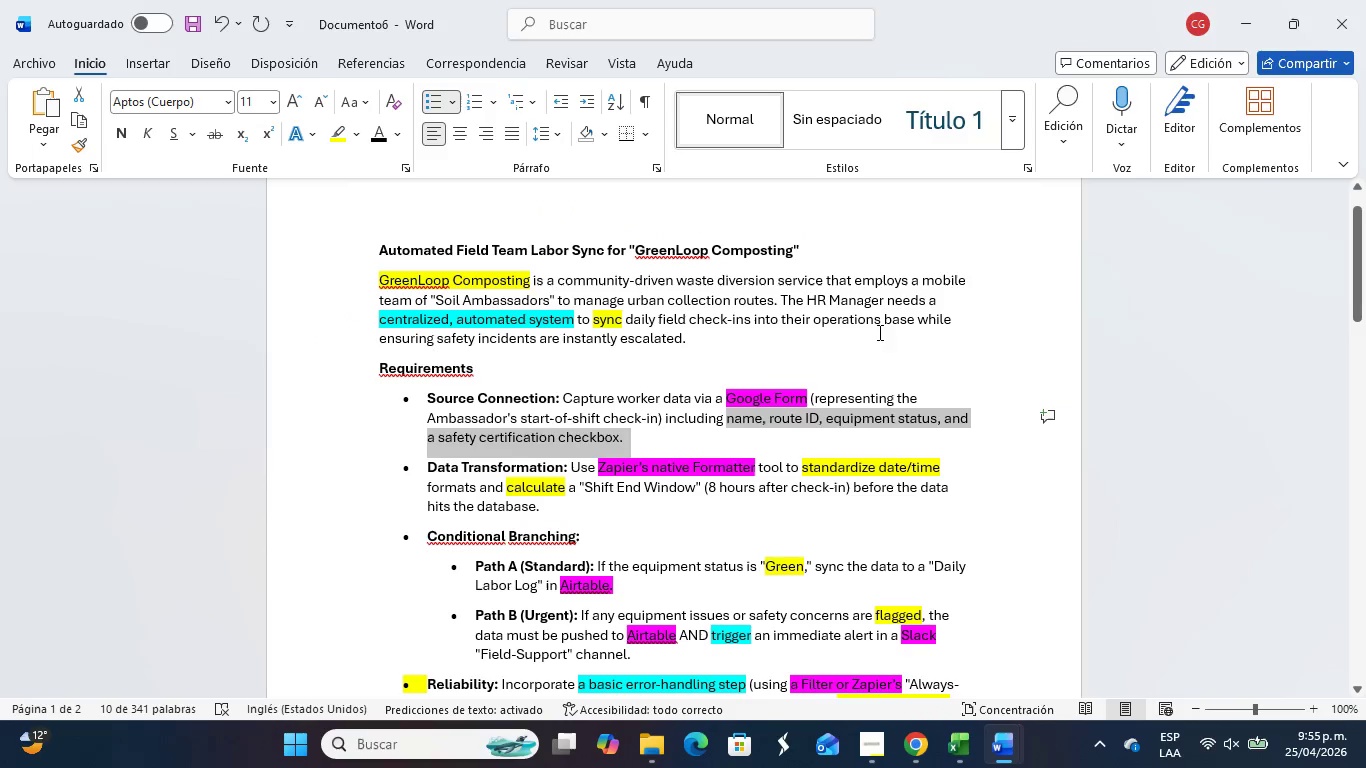 
wait(7.16)
 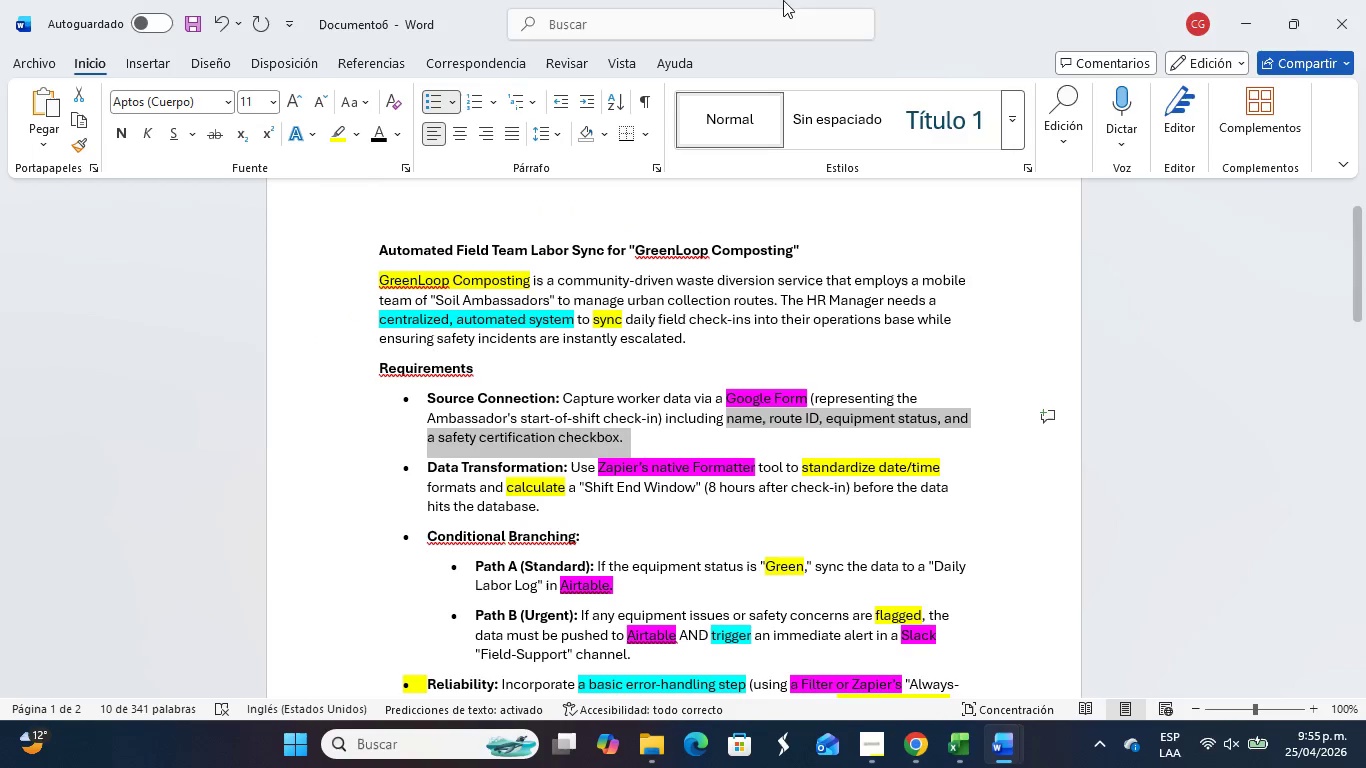 
left_click([866, 327])
 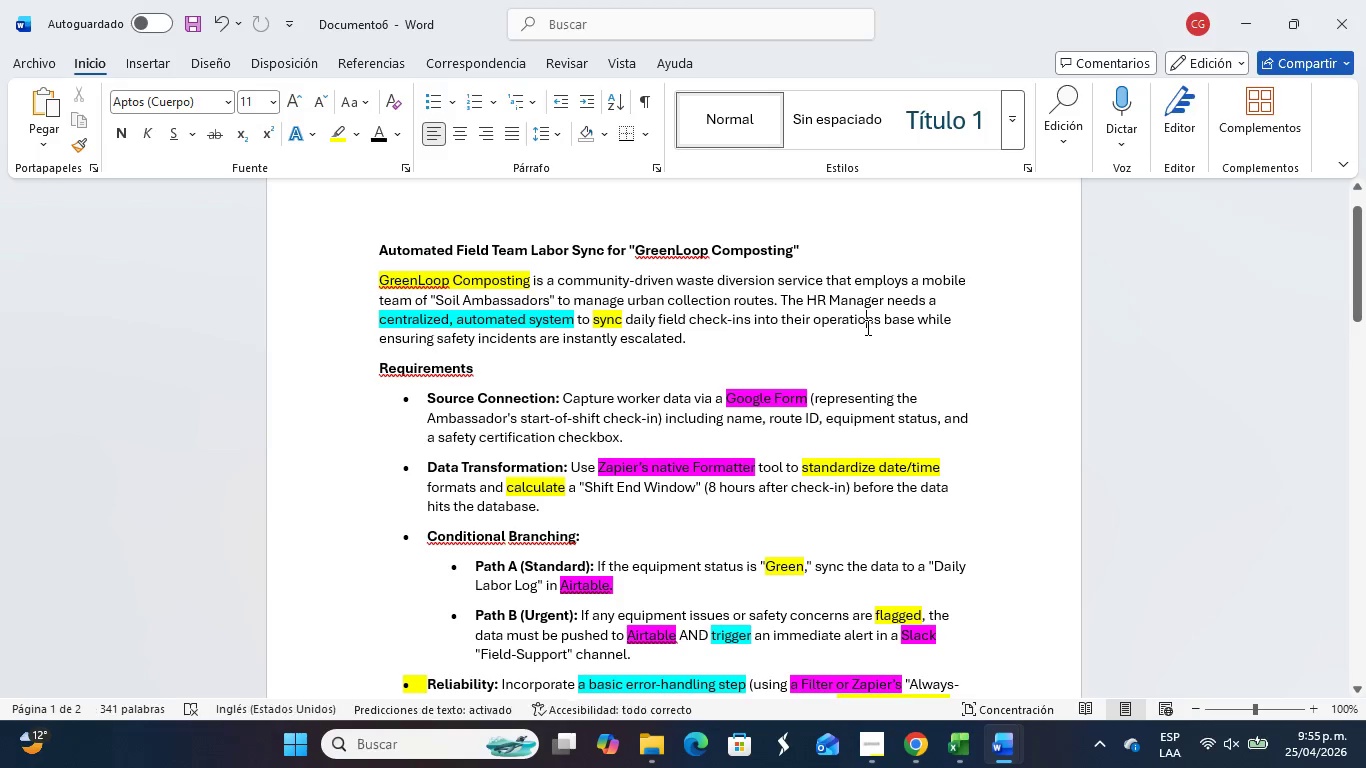 
key(Alt+AltLeft)
 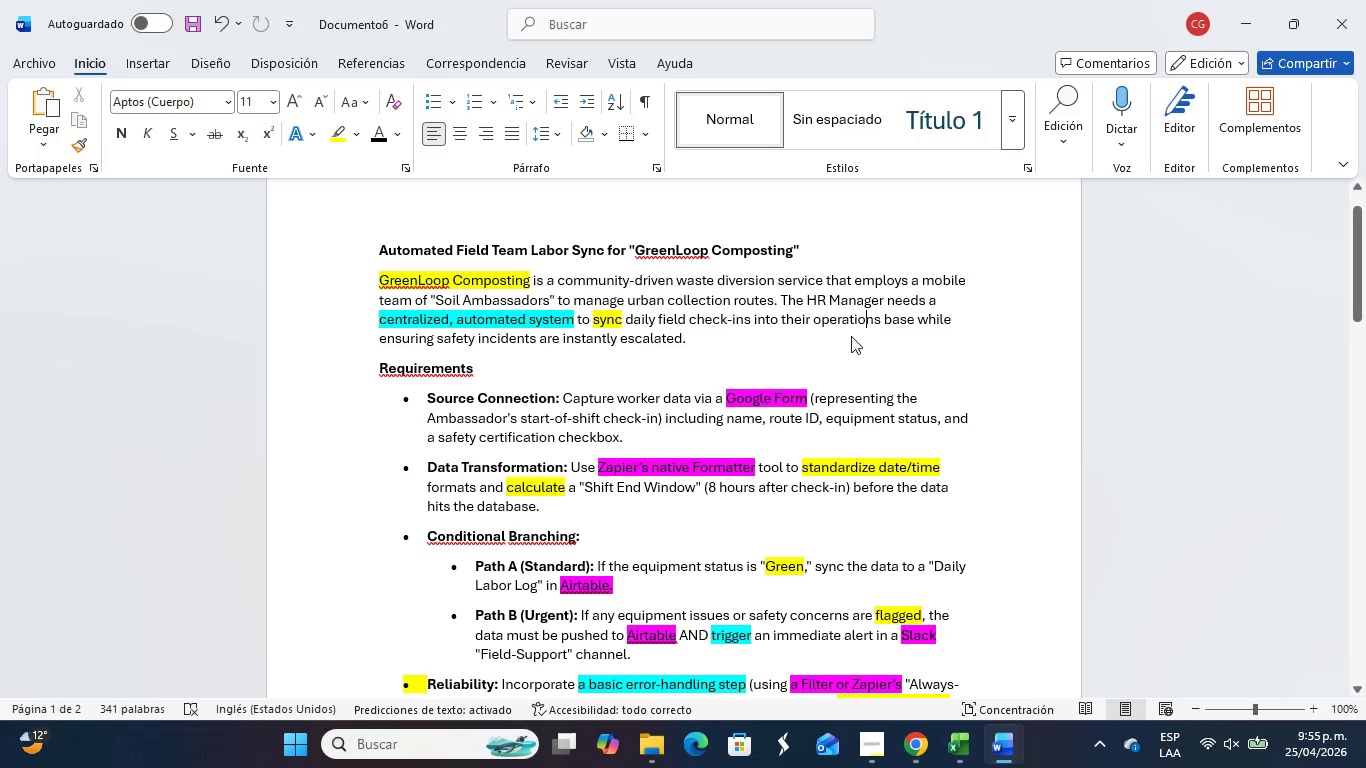 
key(Alt+Tab)
 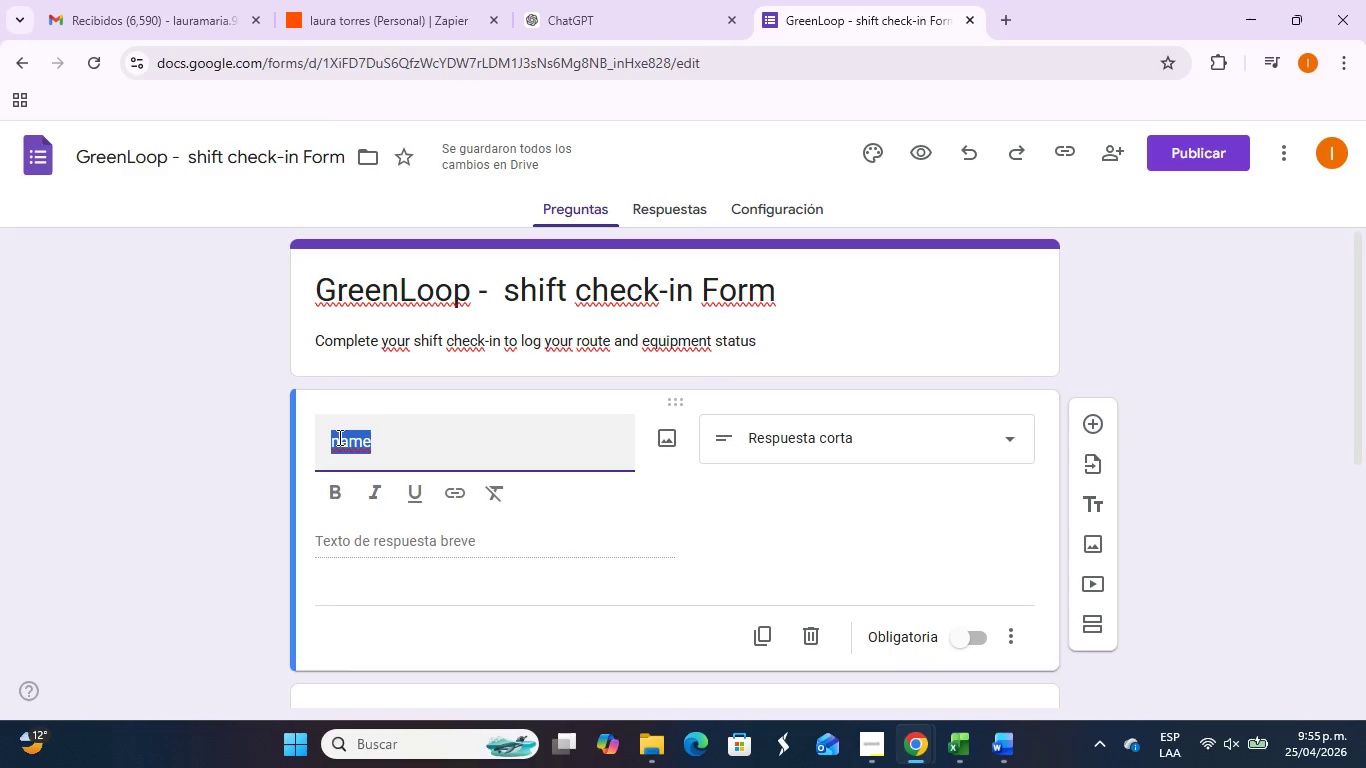 
left_click([328, 445])
 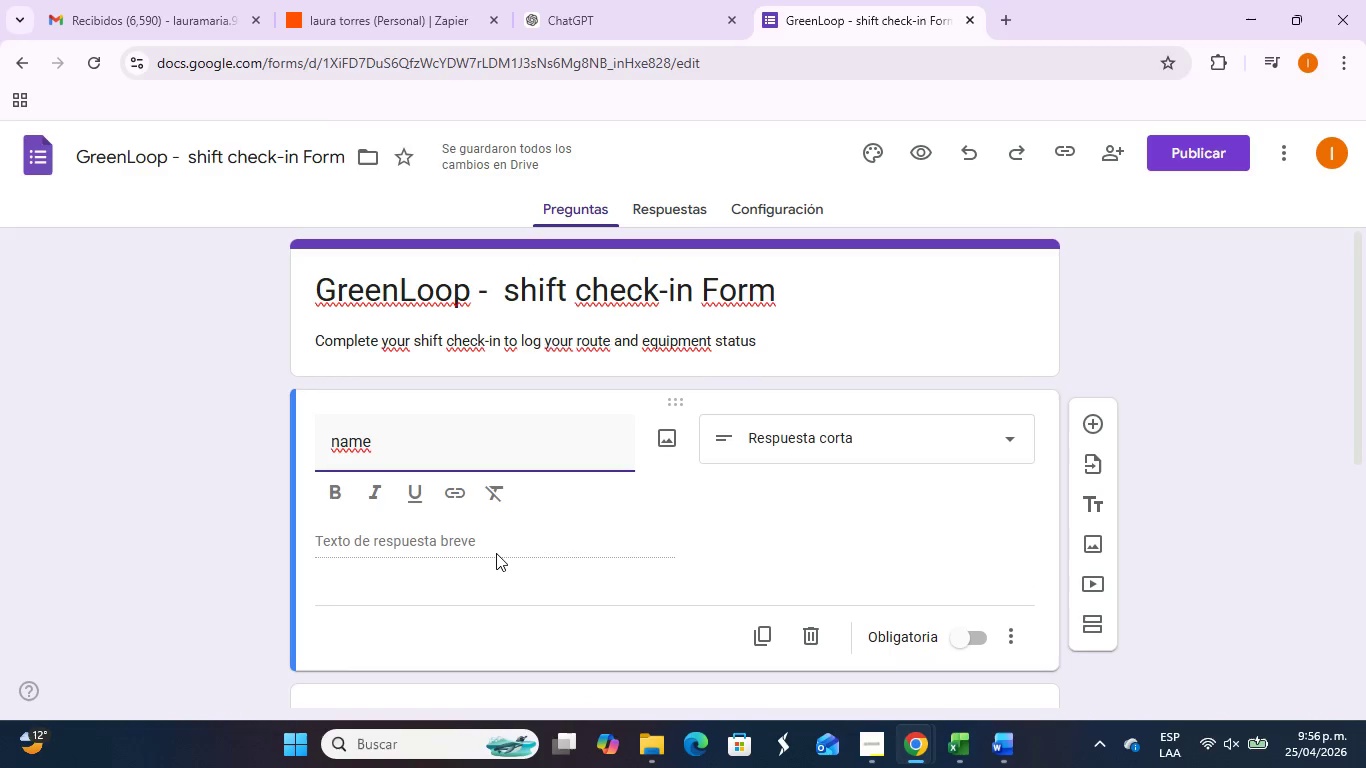 
type(Worker [Delete]N)
 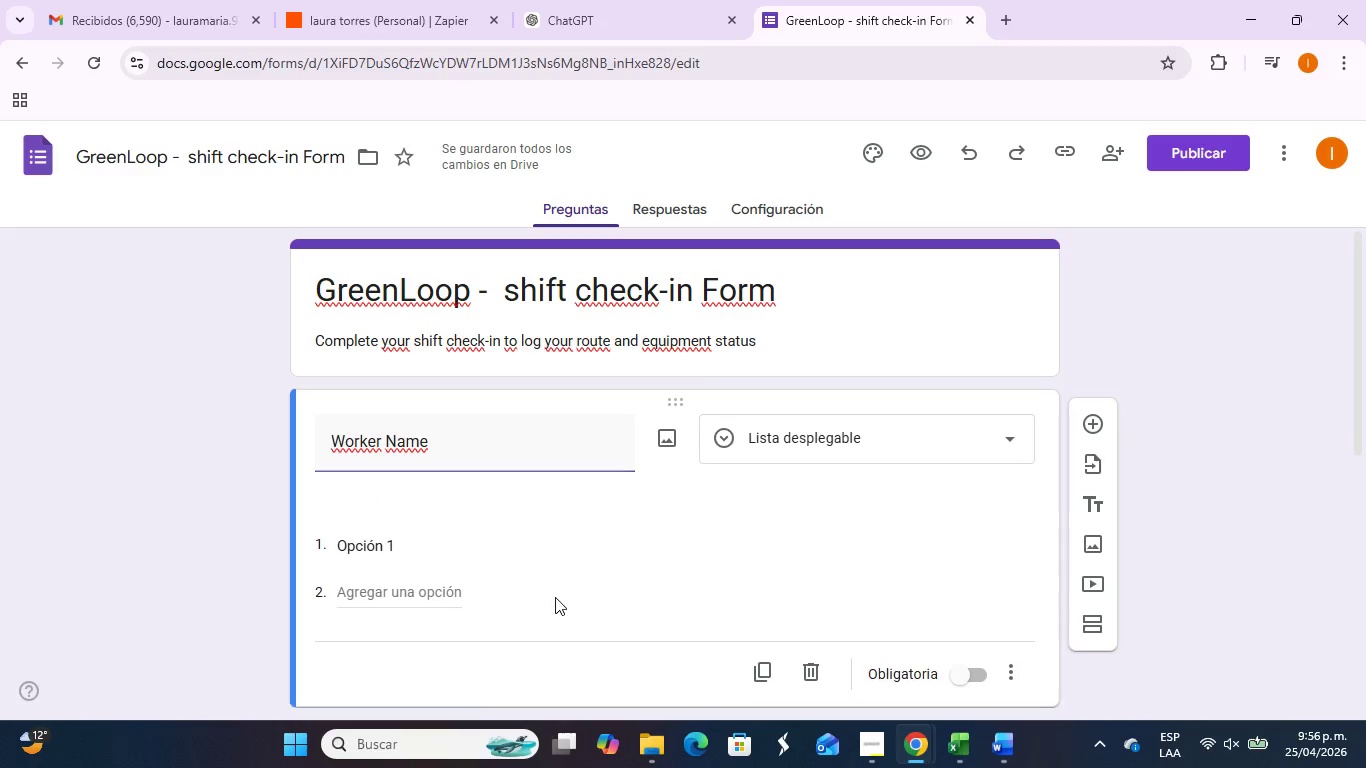 
wait(5.89)
 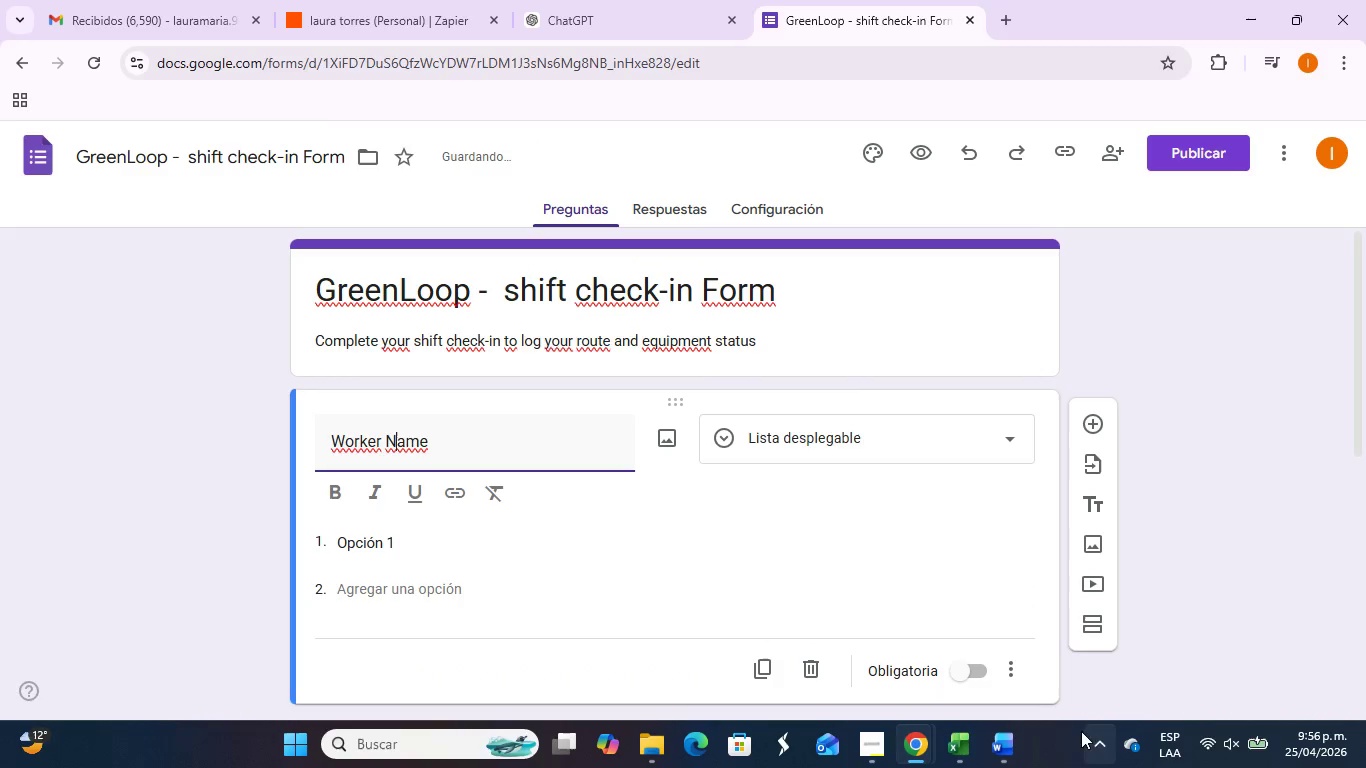 
left_click([979, 623])
 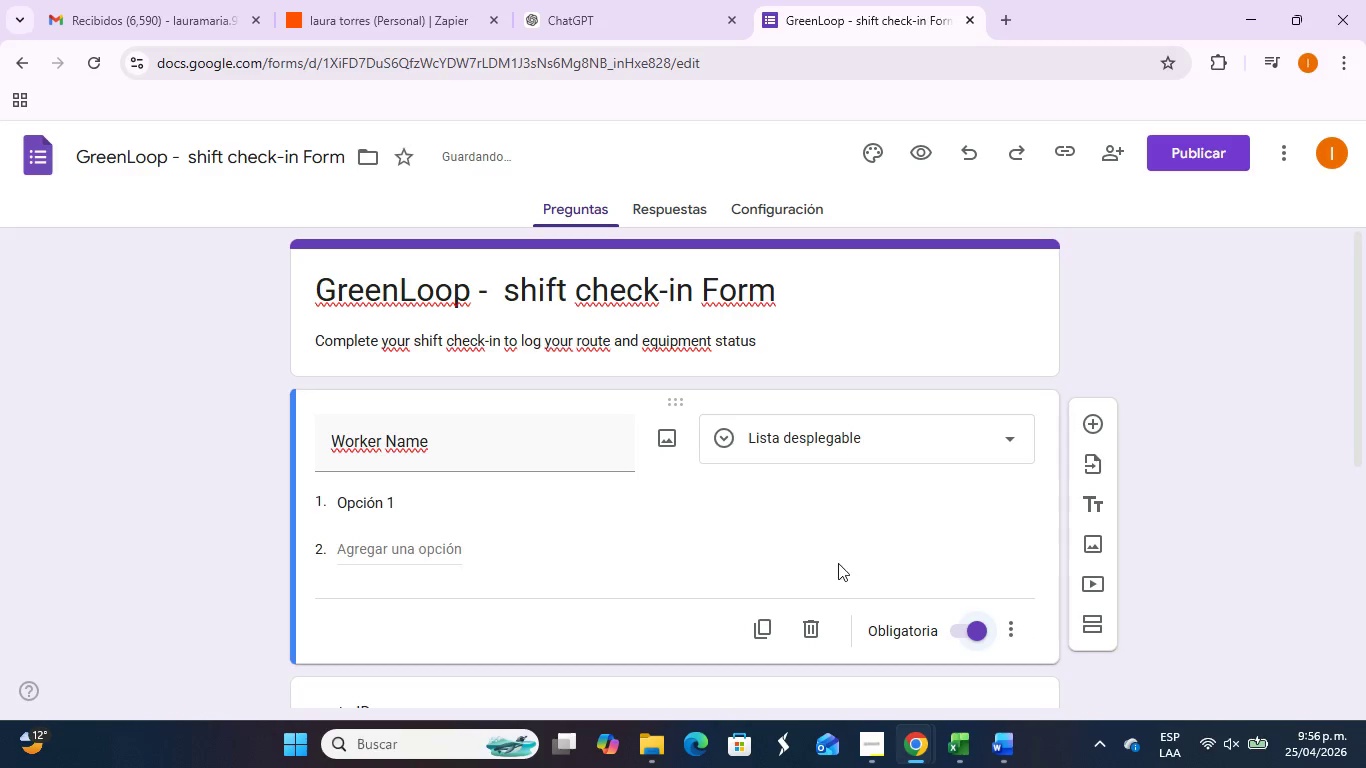 
scroll: coordinate [745, 549], scroll_direction: down, amount: 2.0
 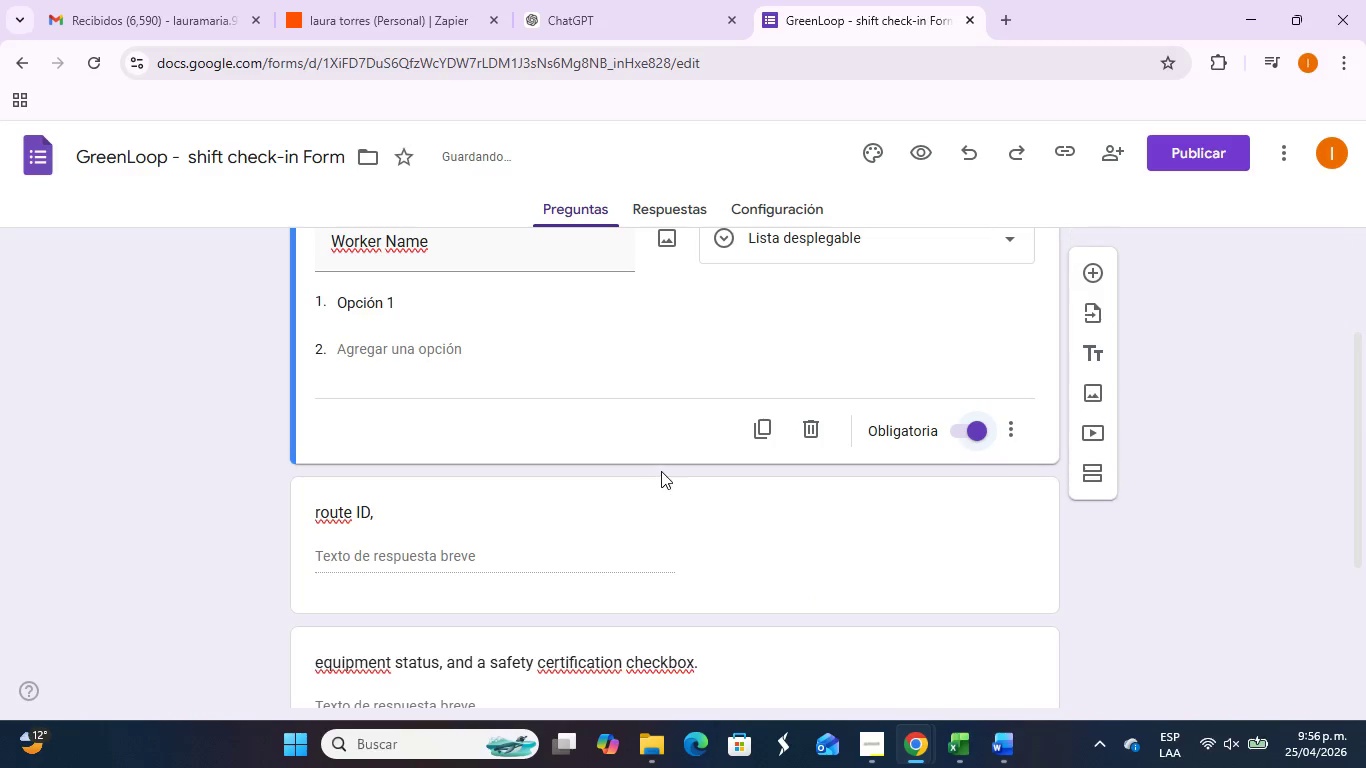 
scroll: coordinate [661, 471], scroll_direction: up, amount: 1.0
 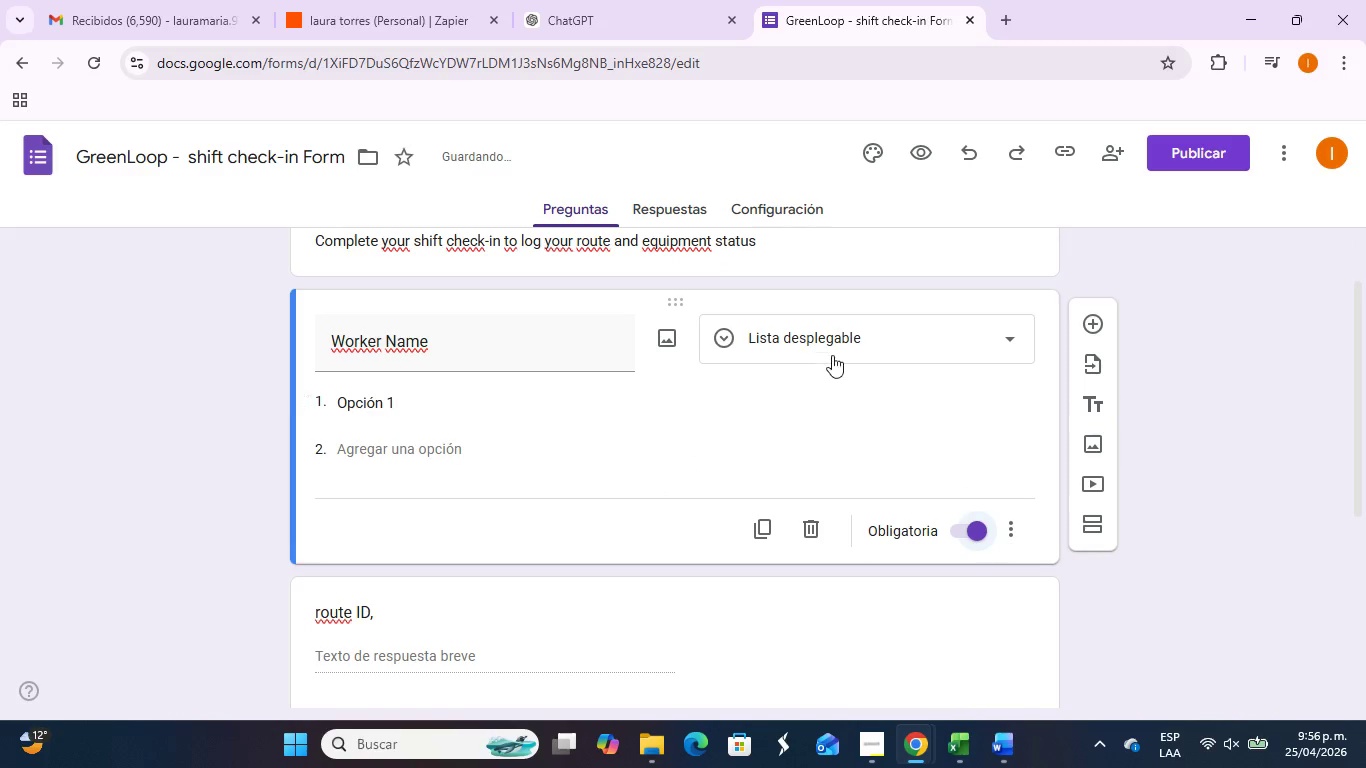 
left_click([832, 355])
 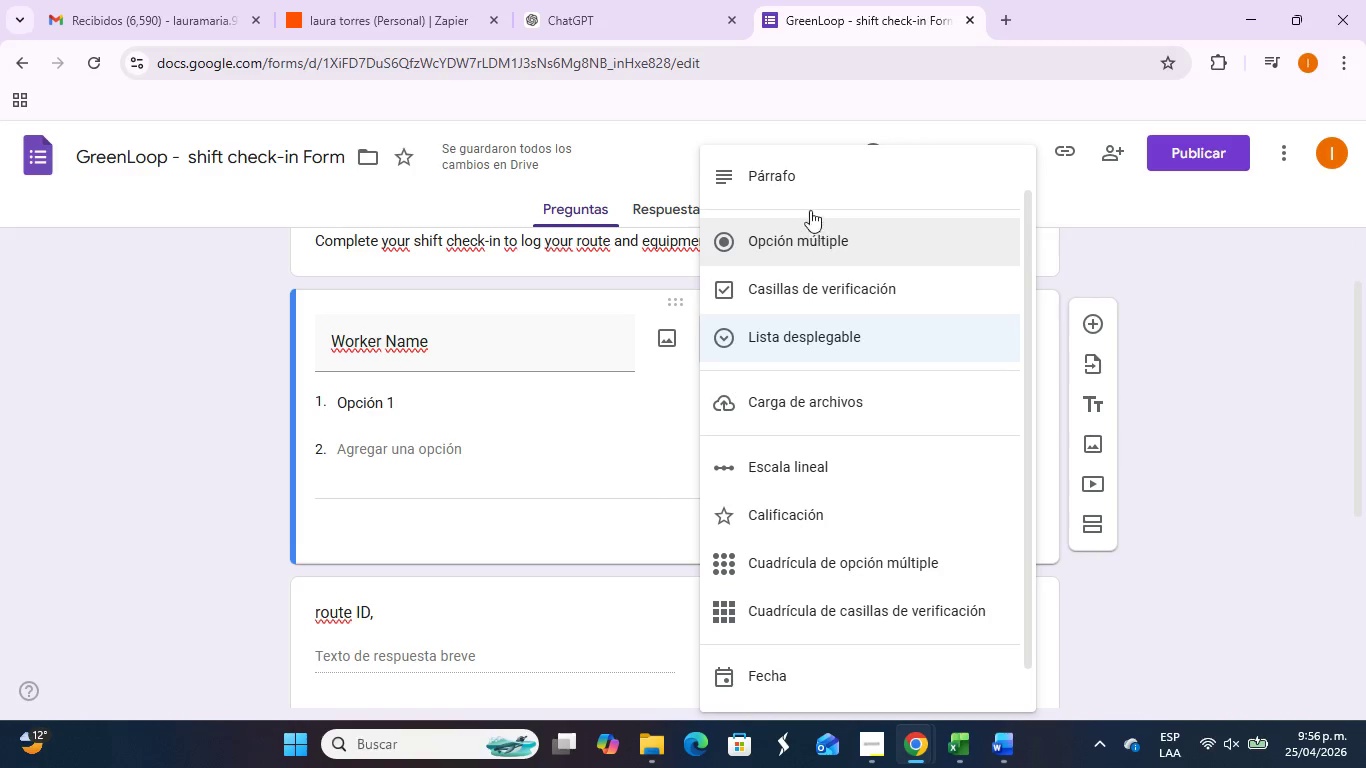 
scroll: coordinate [812, 215], scroll_direction: up, amount: 2.0
 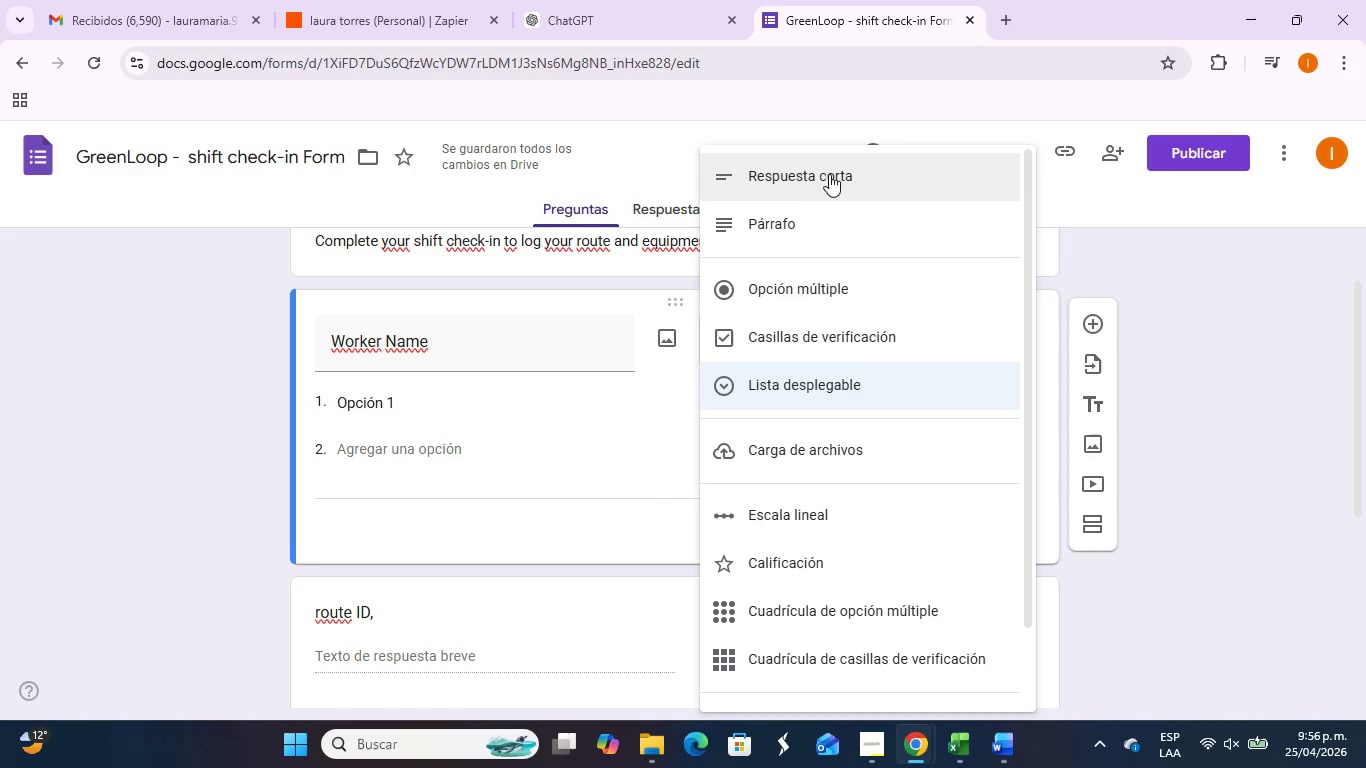 
left_click([829, 169])
 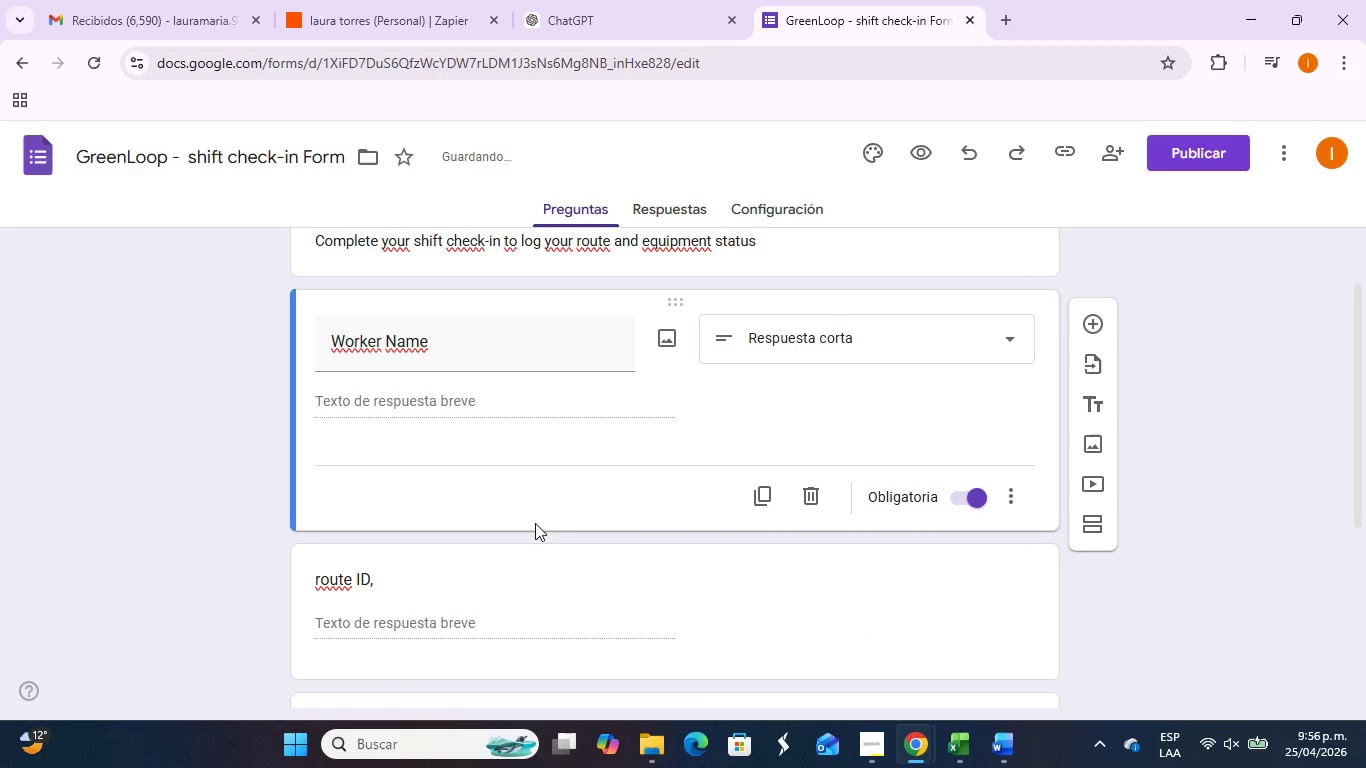 
scroll: coordinate [535, 524], scroll_direction: down, amount: 1.0
 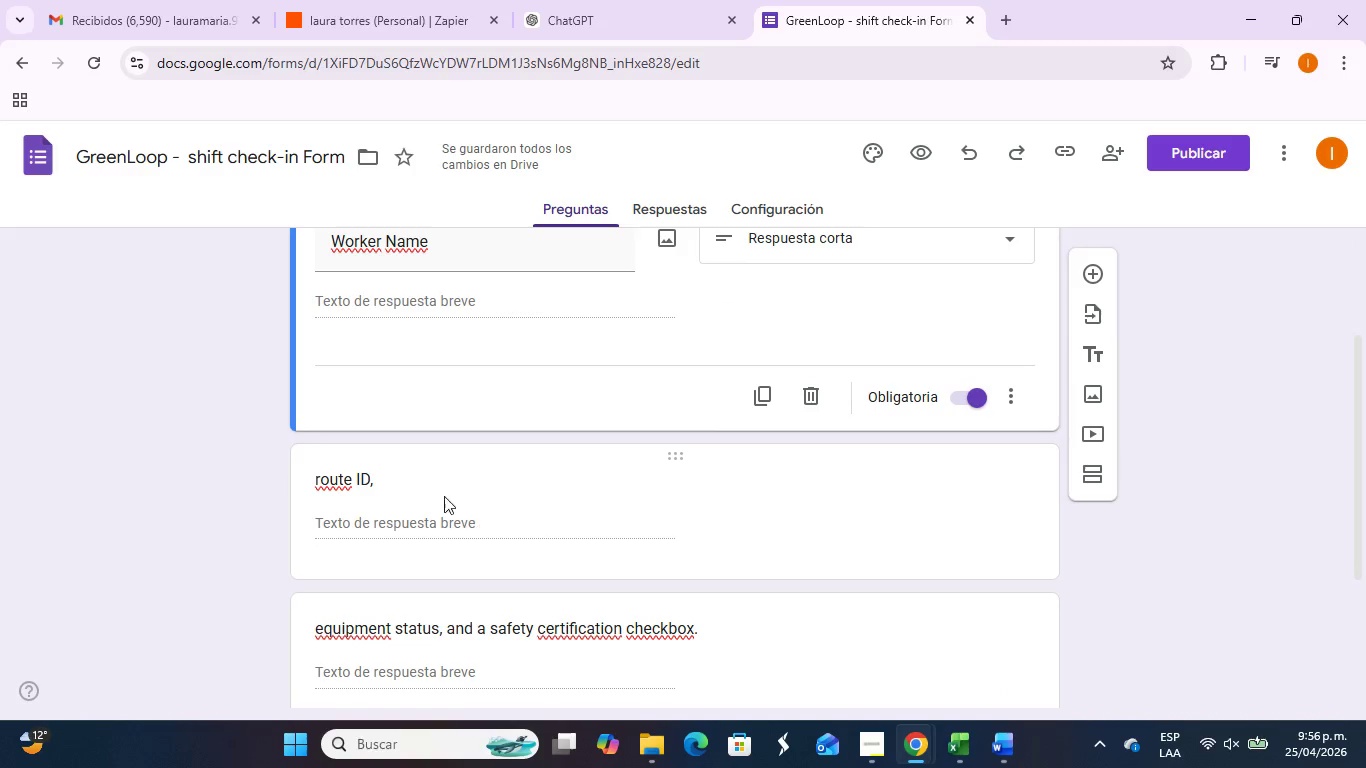 
left_click([375, 487])
 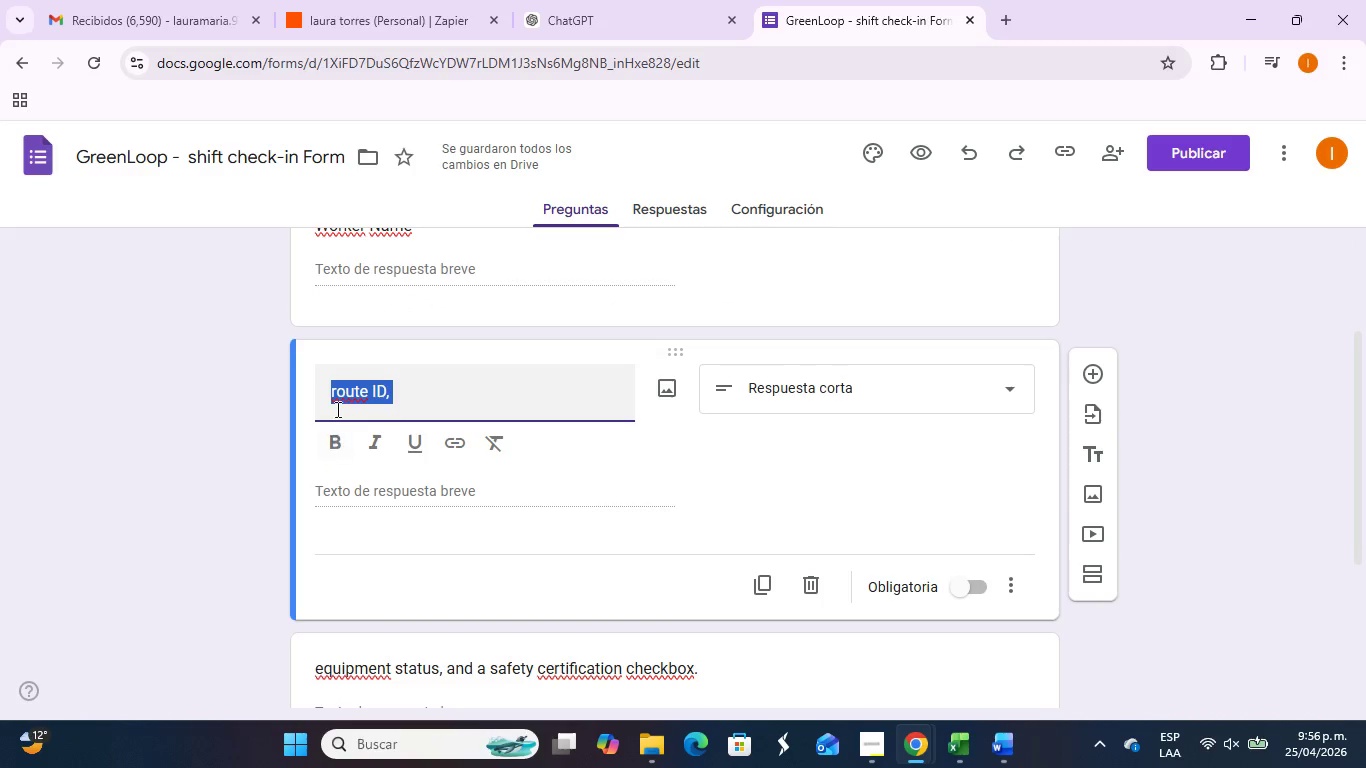 
left_click([338, 398])
 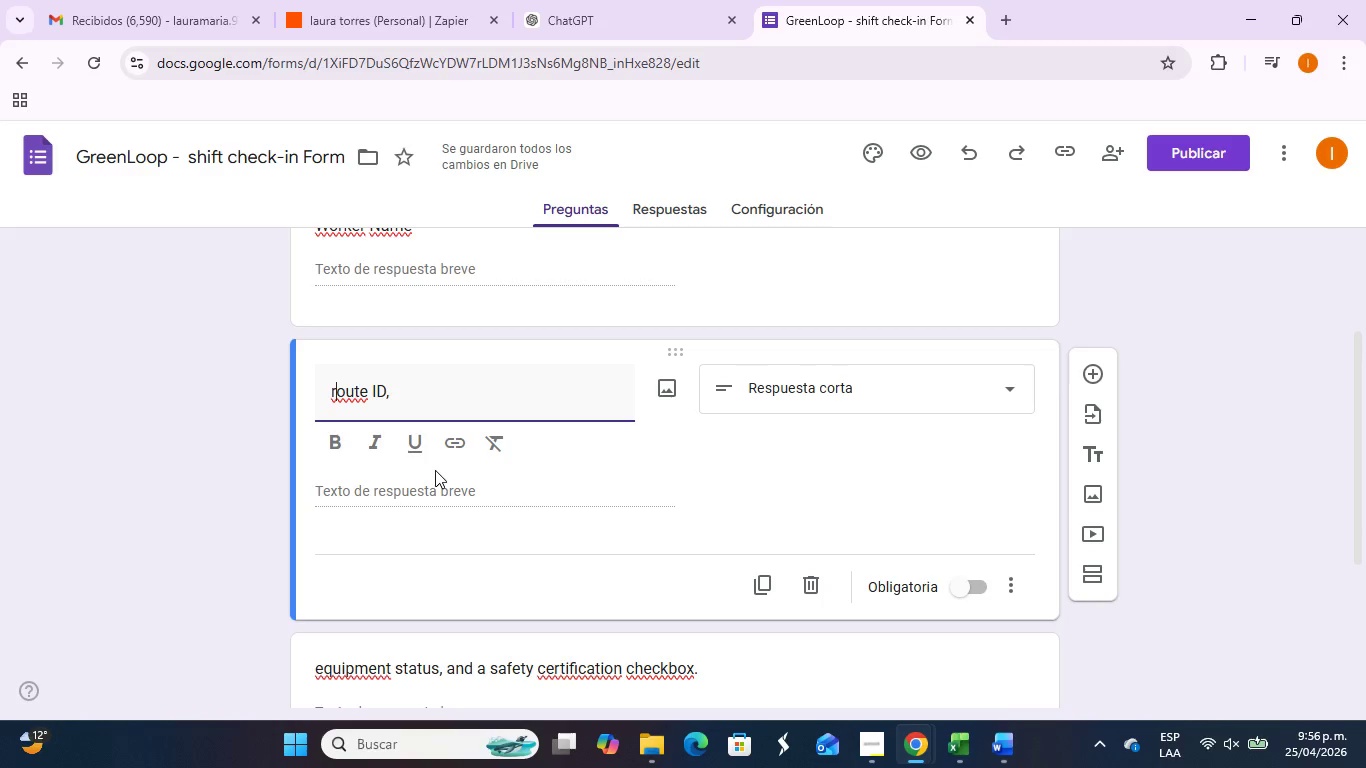 
key(Backspace)
 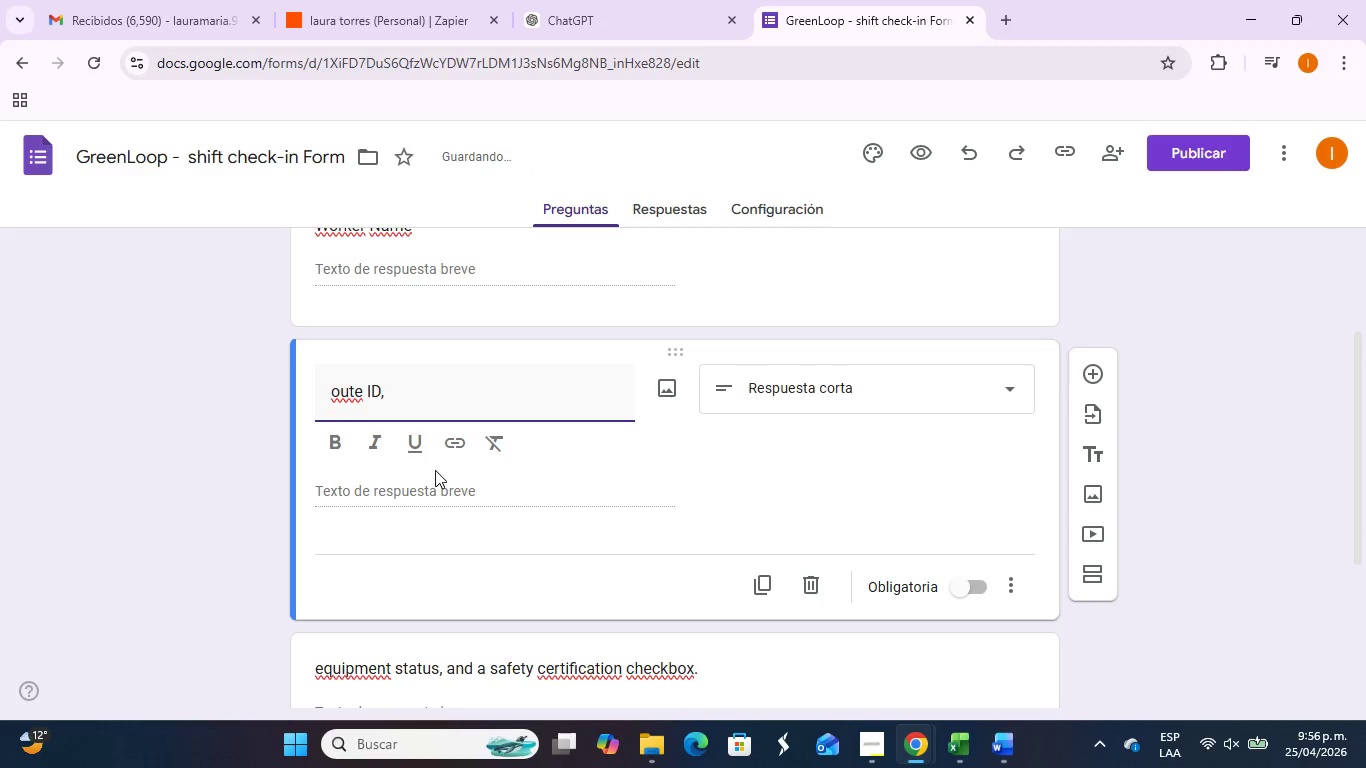 
key(R)
 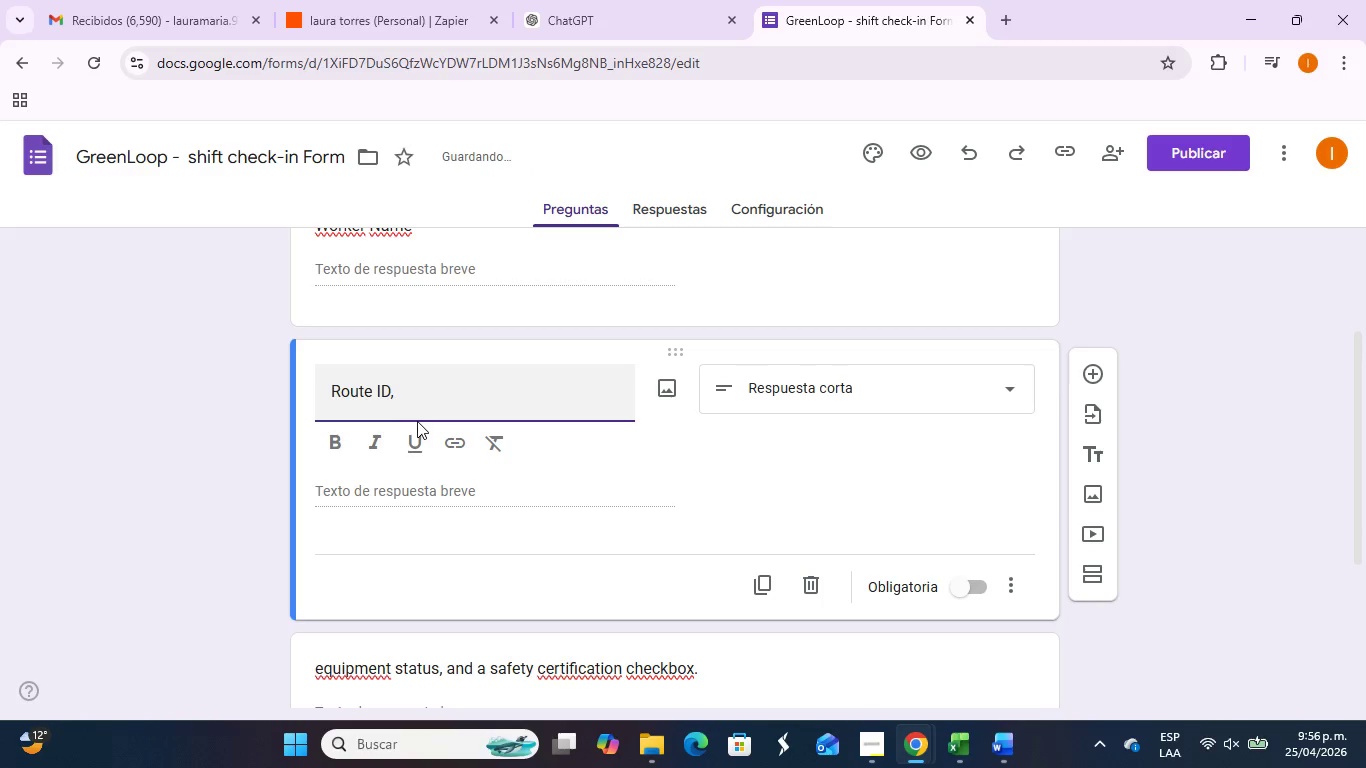 
left_click([413, 383])
 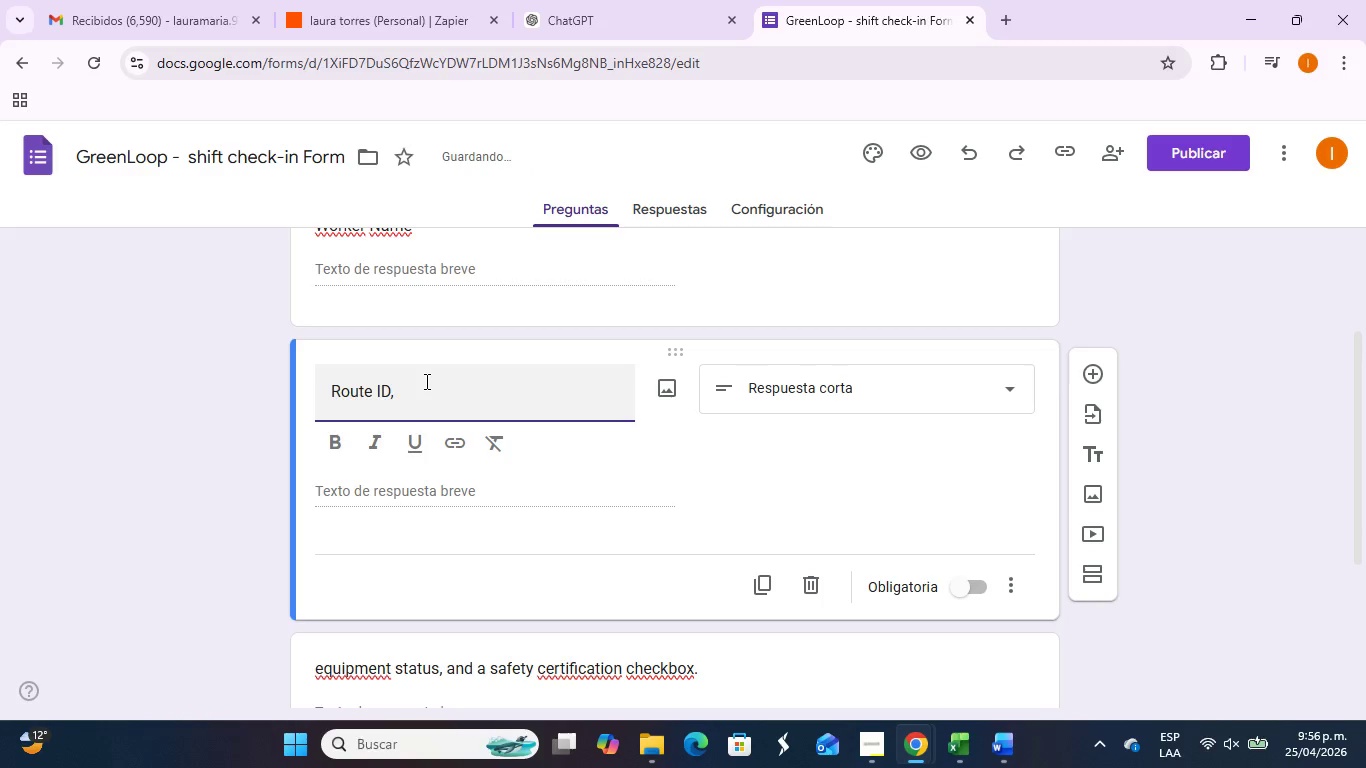 
key(Backspace)
 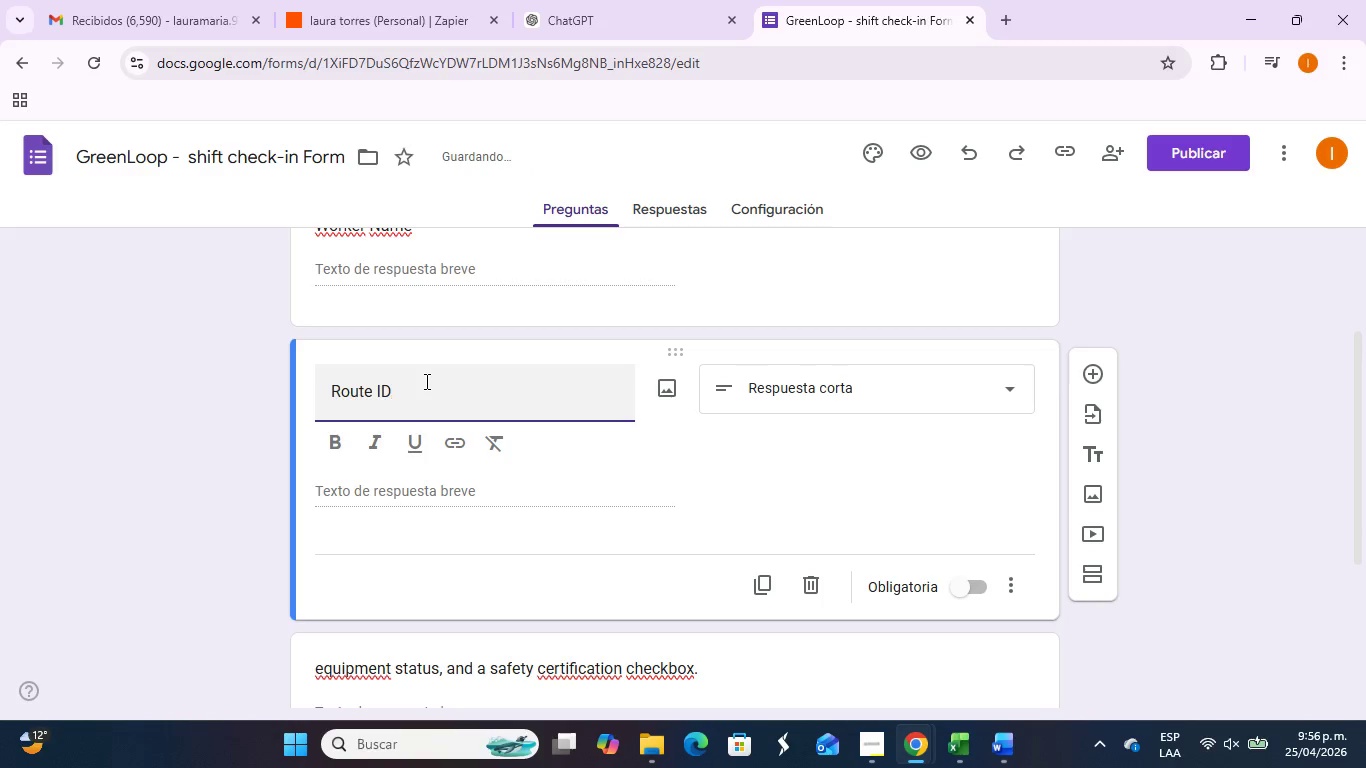 
key(Backspace)
 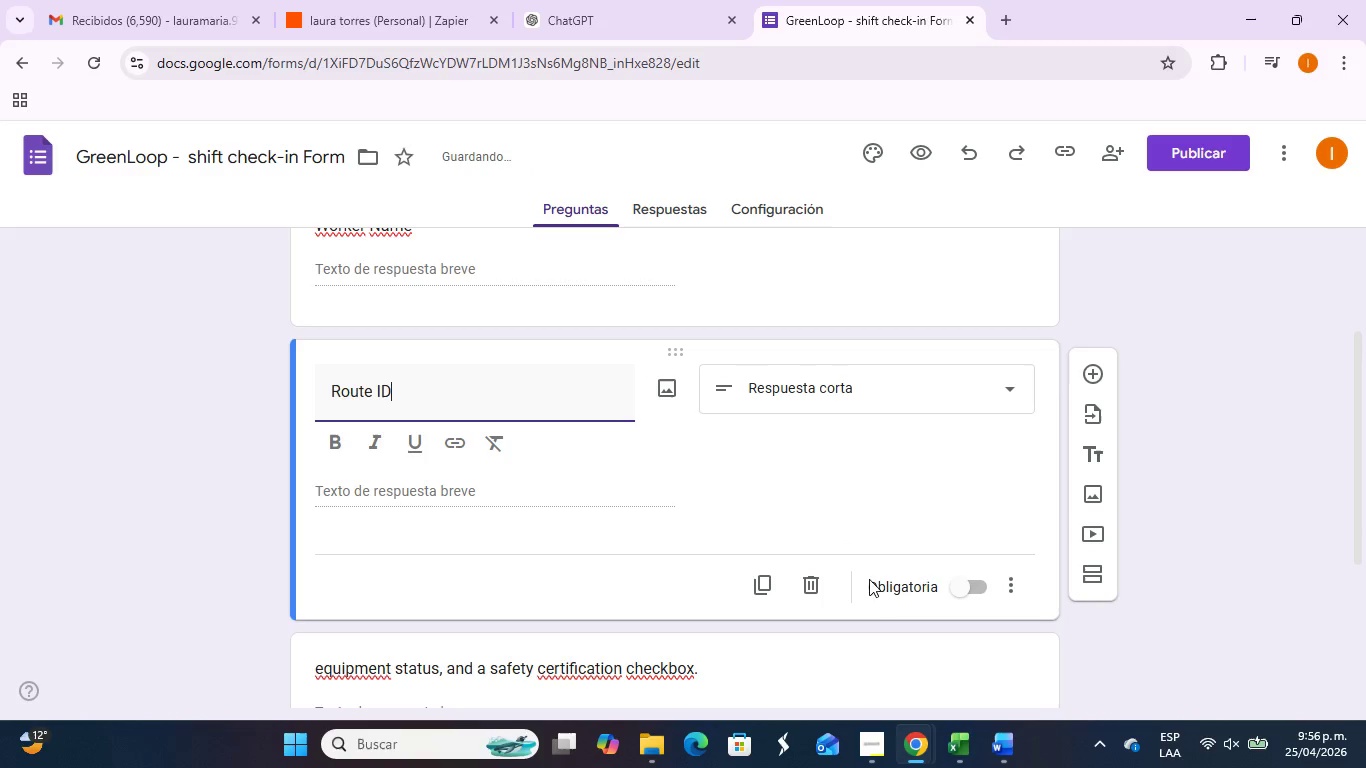 
left_click([961, 589])
 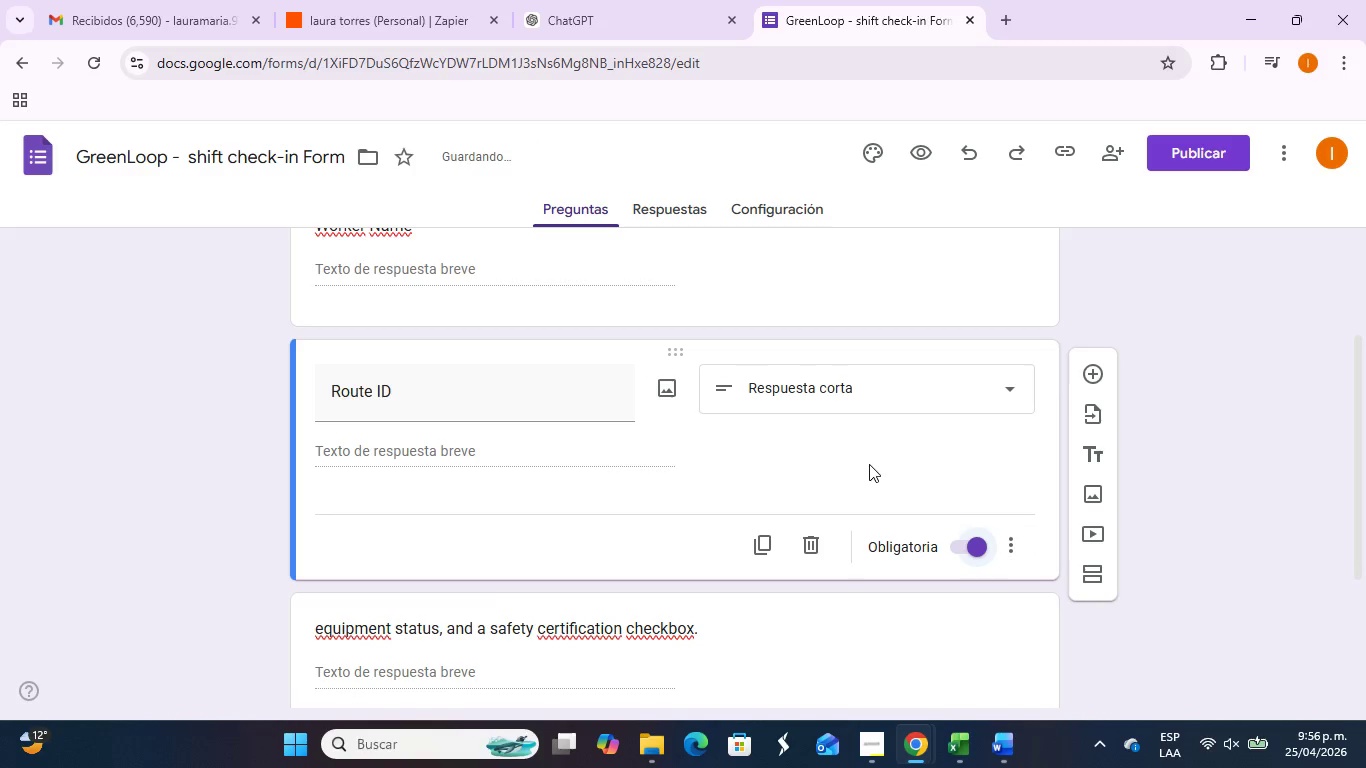 
scroll: coordinate [861, 465], scroll_direction: down, amount: 2.0
 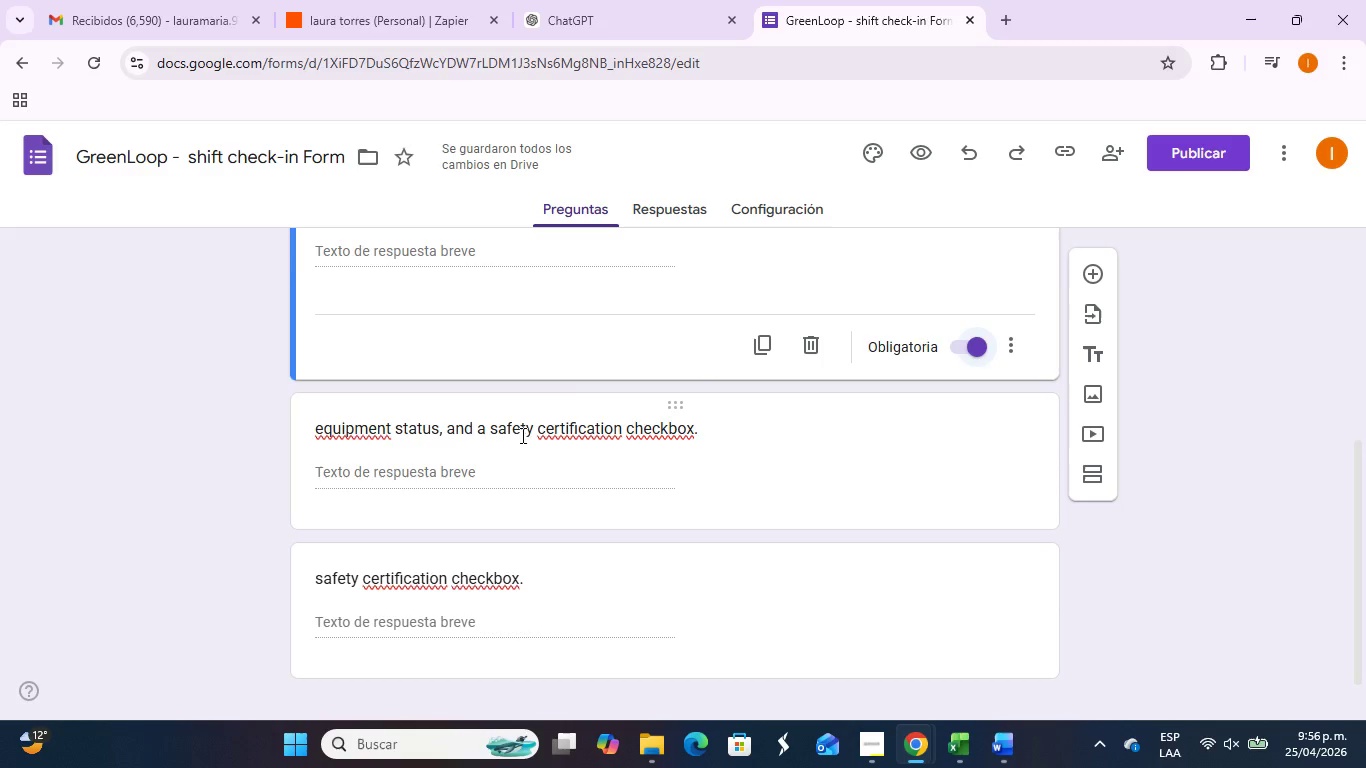 
left_click([496, 428])
 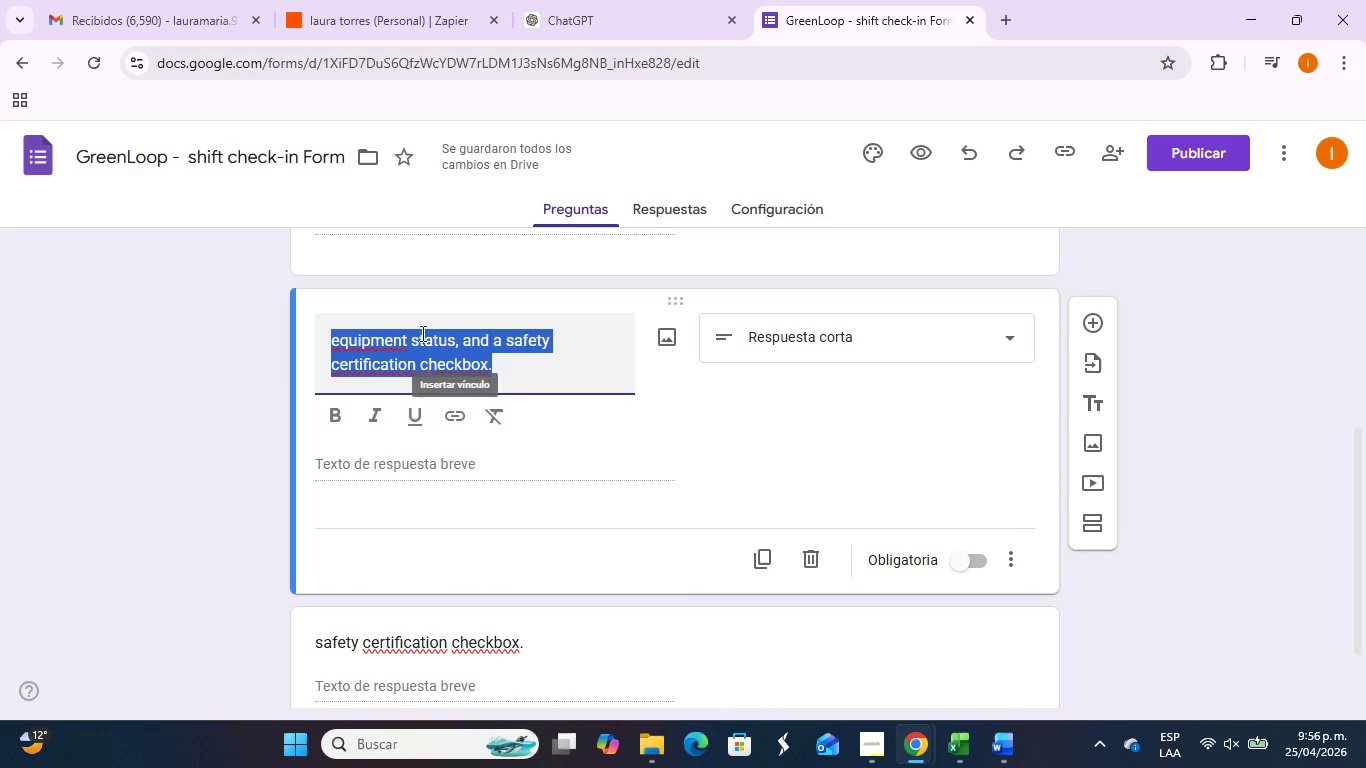 
left_click([478, 344])
 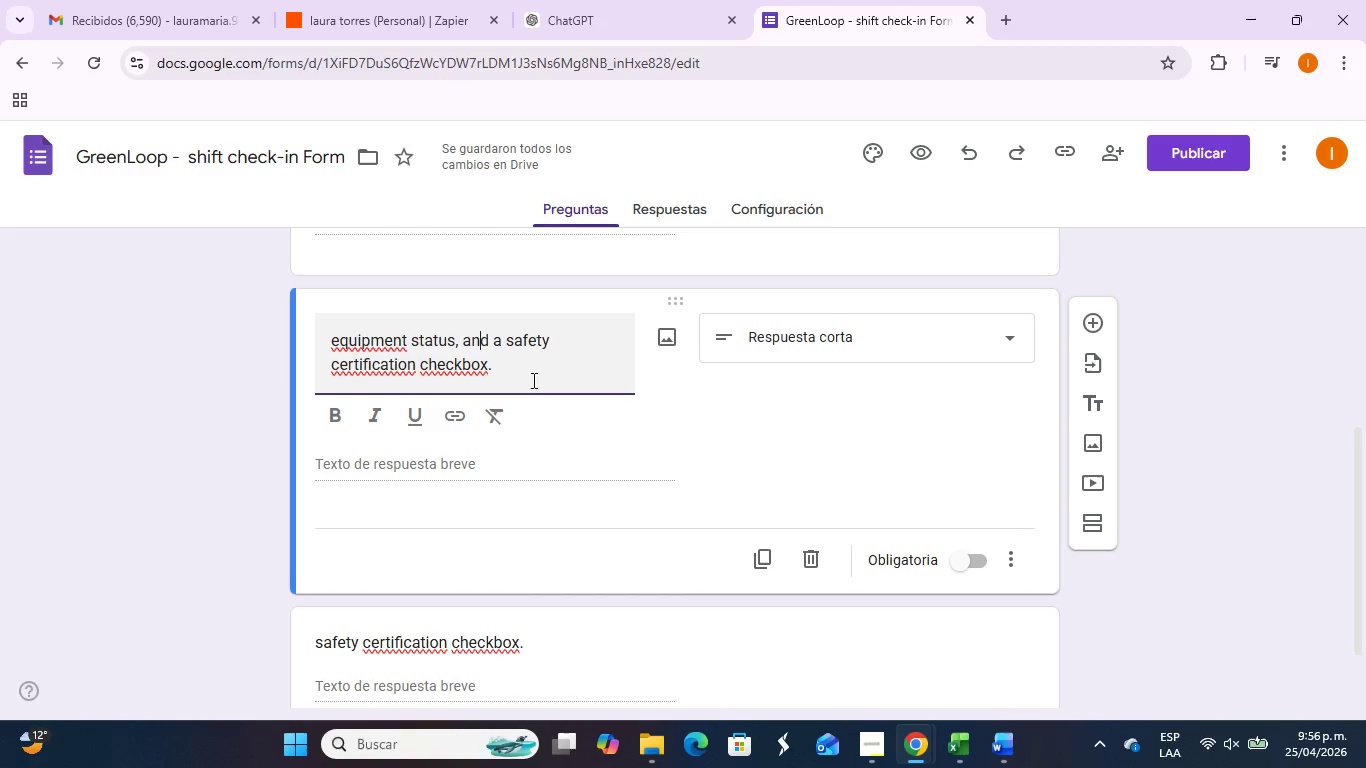 
left_click_drag(start_coordinate=[534, 384], to_coordinate=[463, 344])
 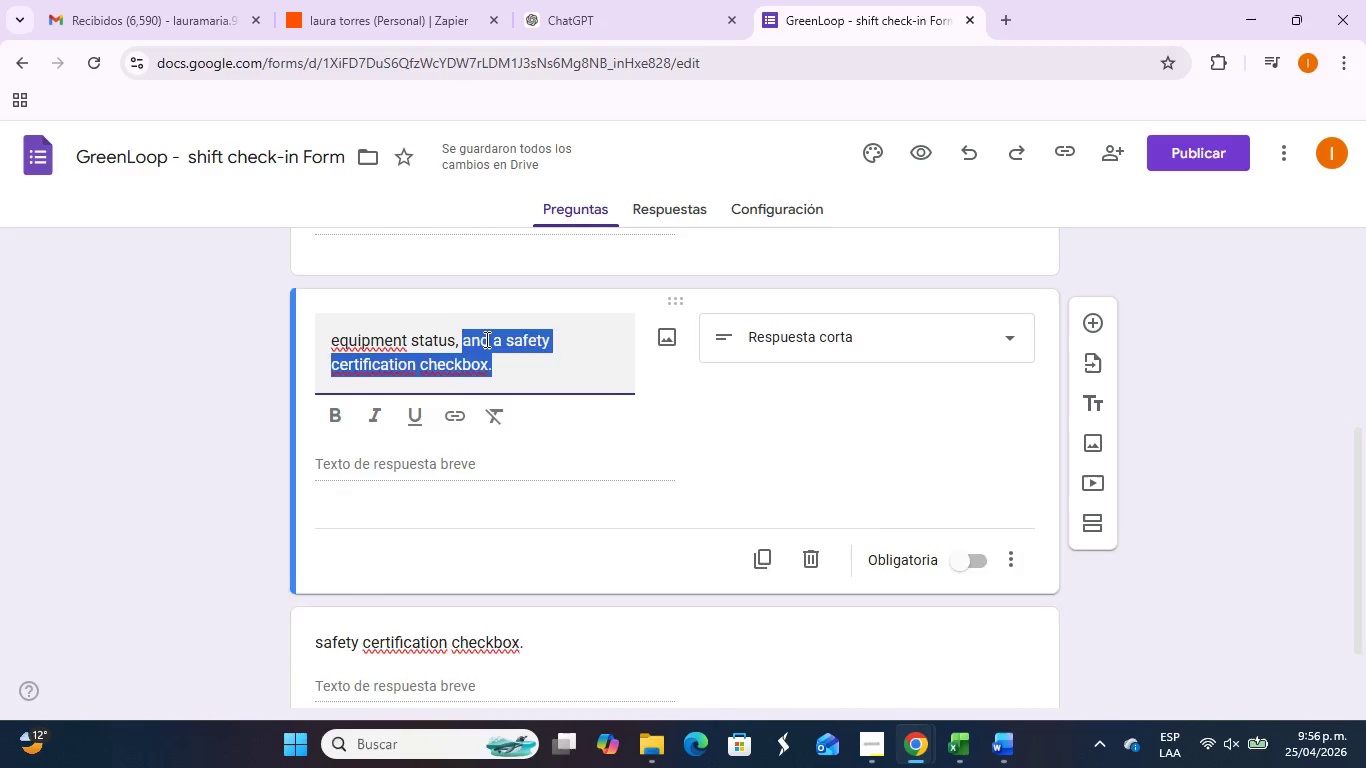 
key(Backspace)
 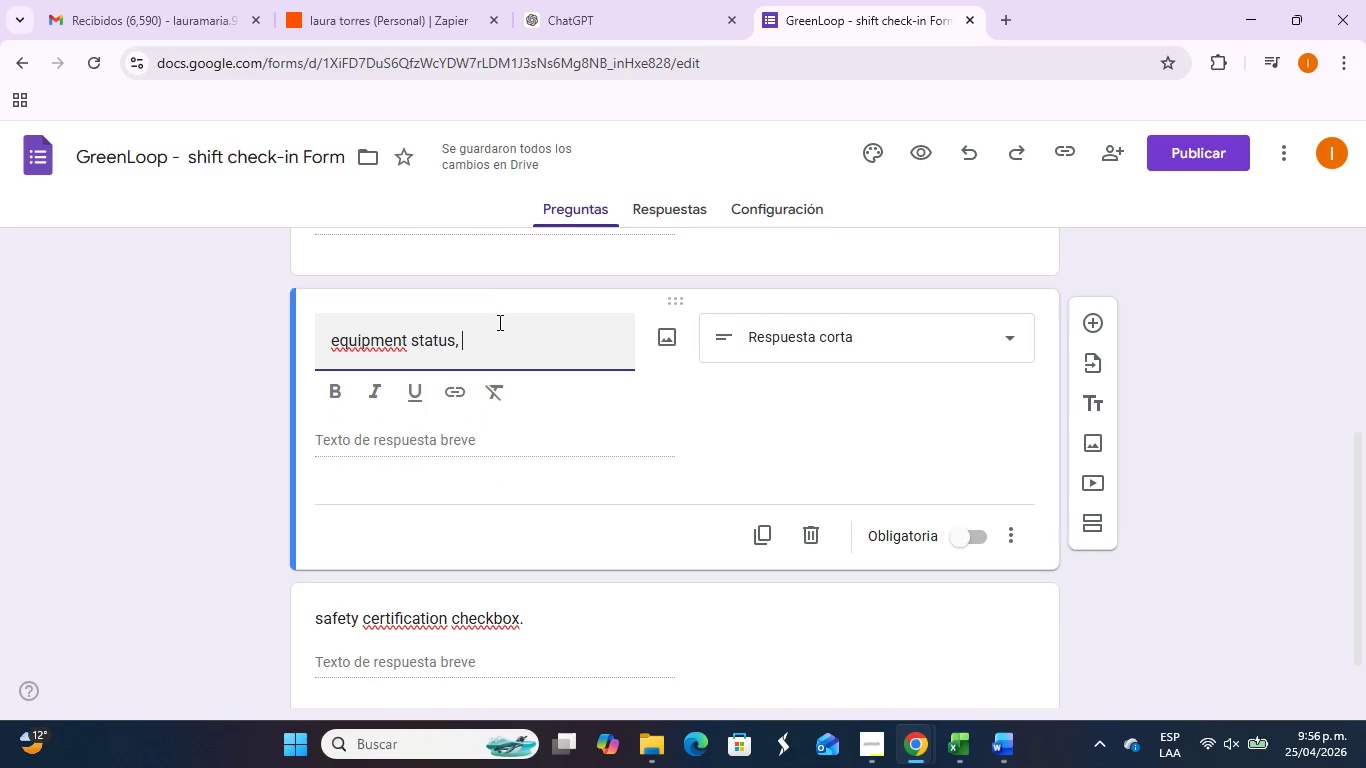 
key(Backspace)
 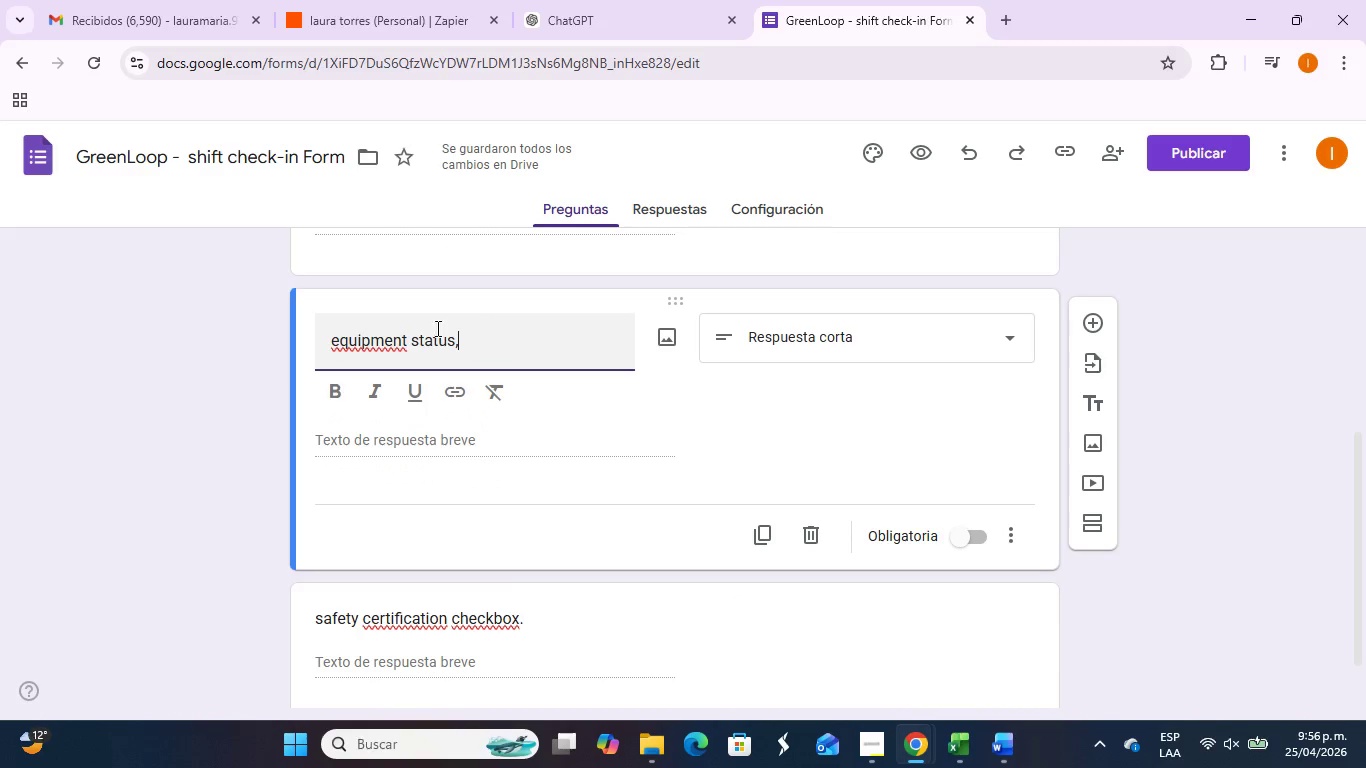 
key(Backspace)
 